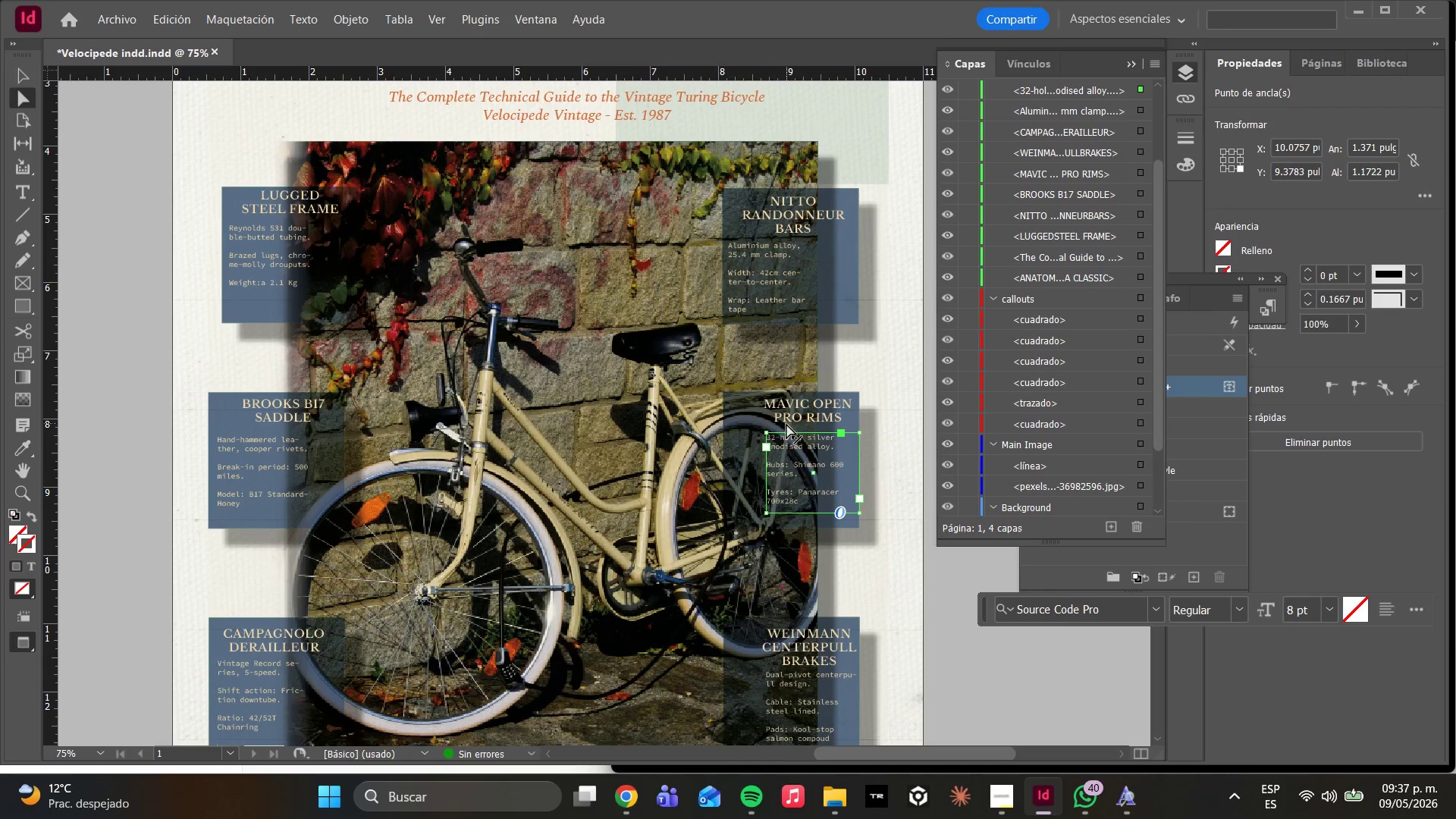 
left_click([793, 416])
 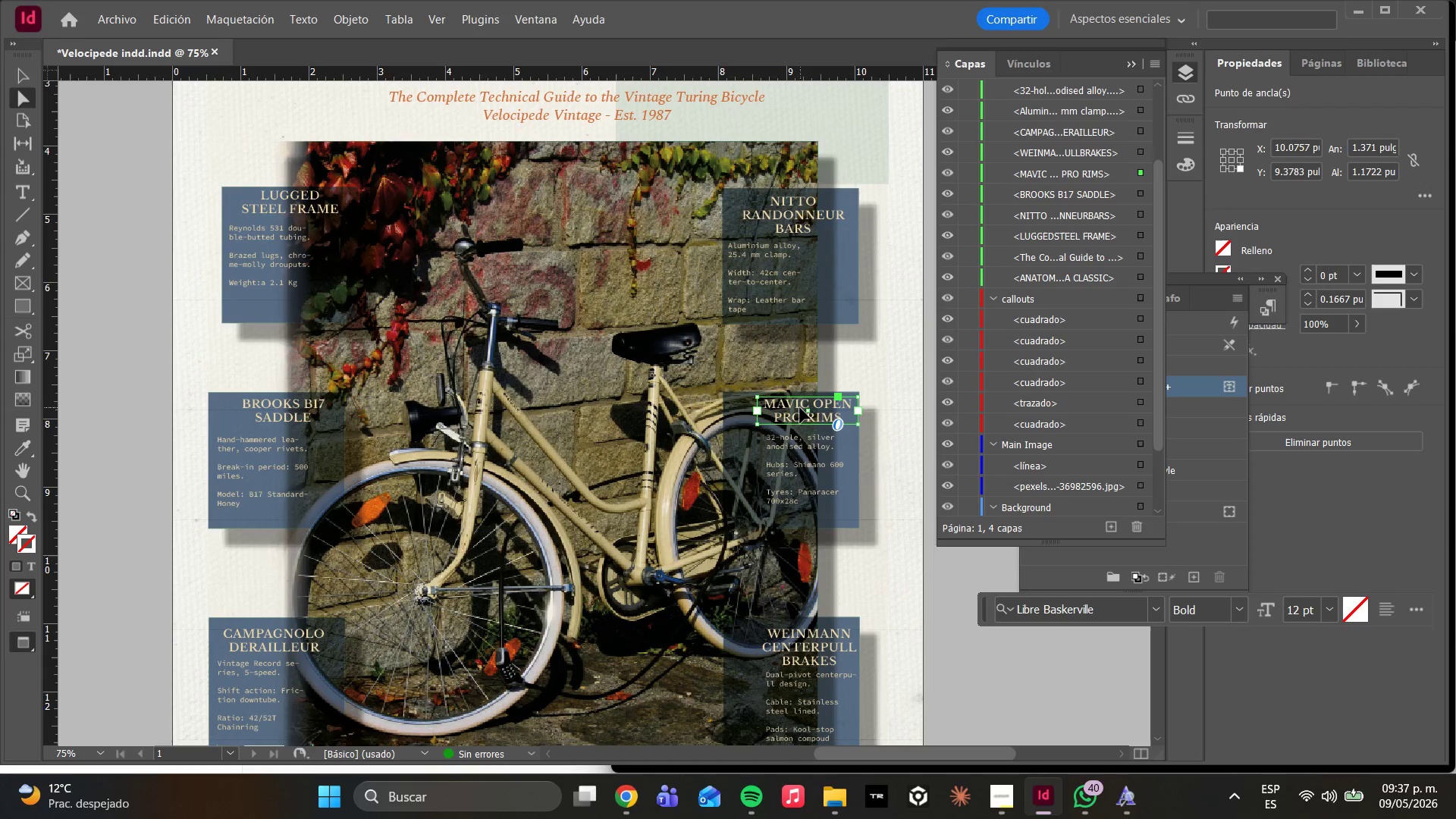 
left_click_drag(start_coordinate=[800, 408], to_coordinate=[792, 408])
 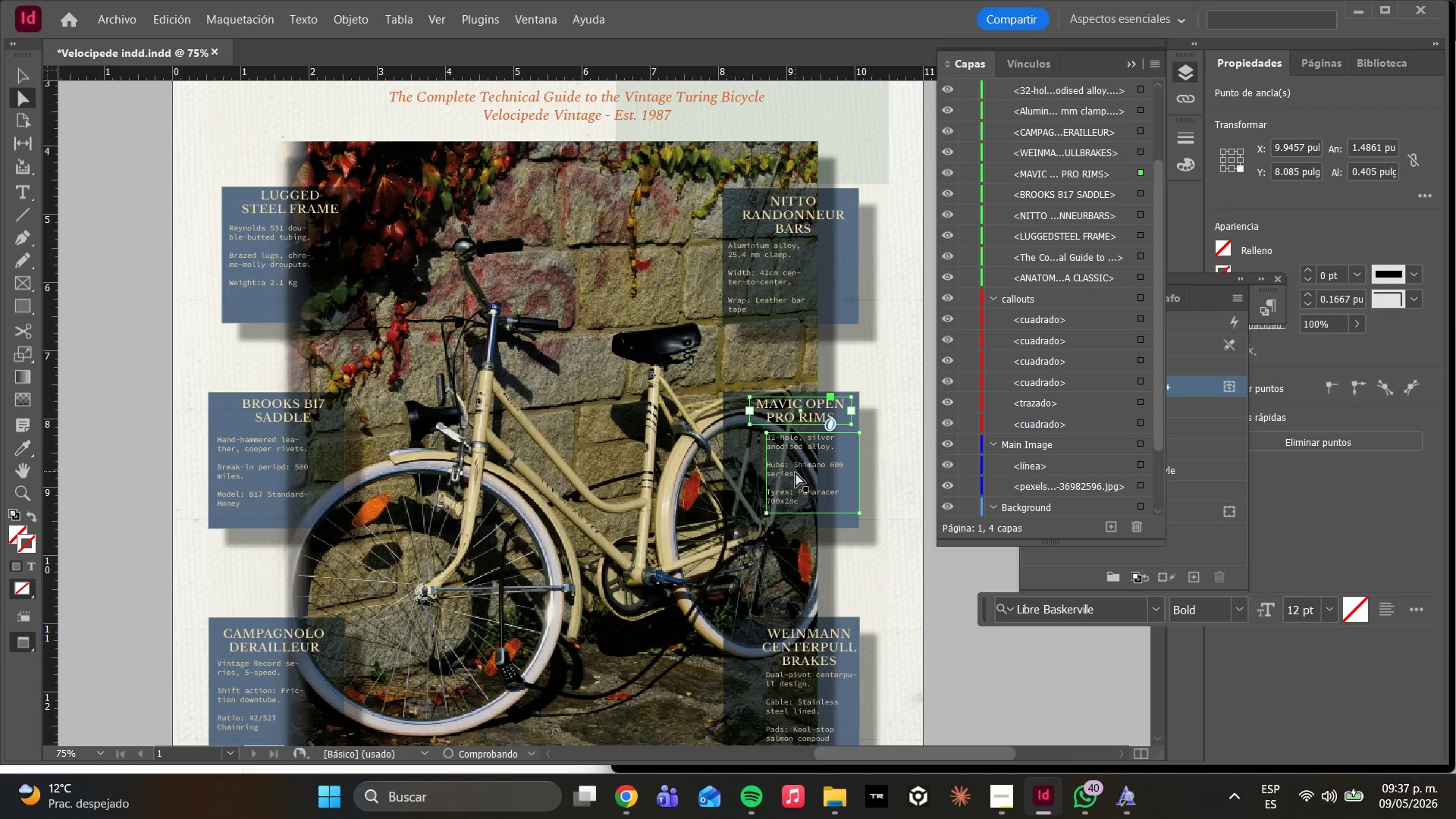 
left_click([797, 472])
 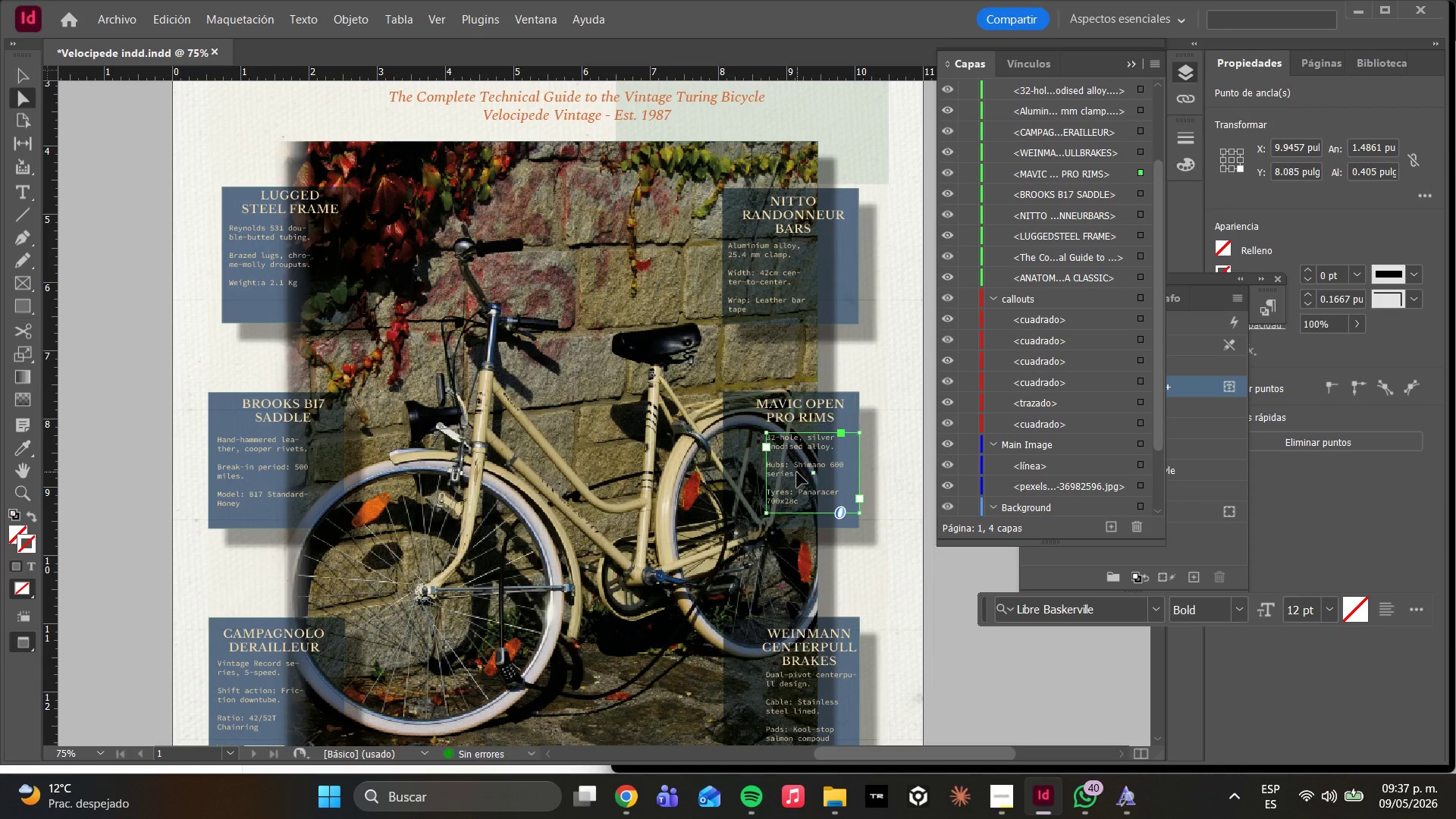 
left_click_drag(start_coordinate=[793, 475], to_coordinate=[758, 476])
 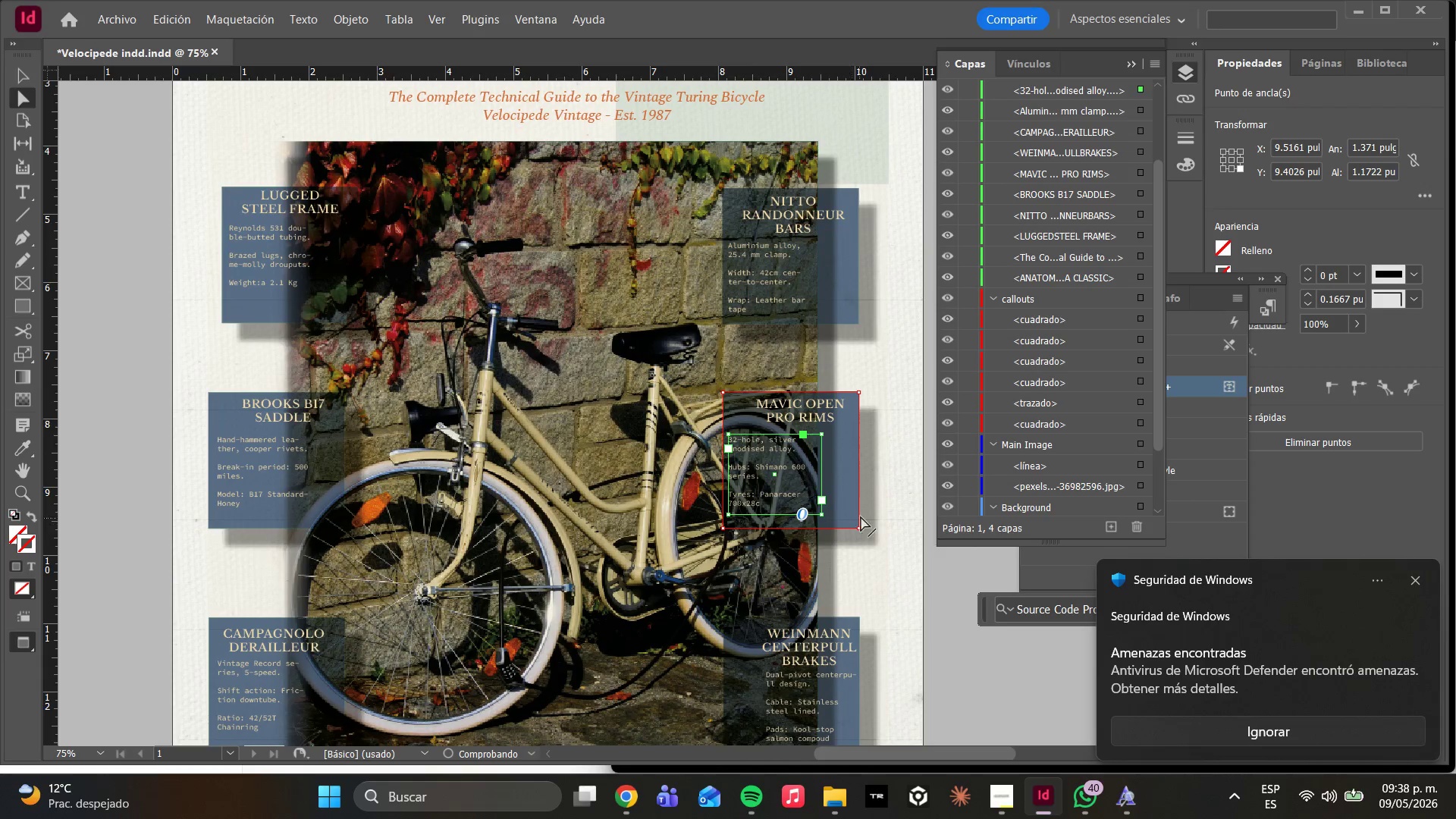 
scroll: coordinate [857, 507], scroll_direction: down, amount: 2.0
 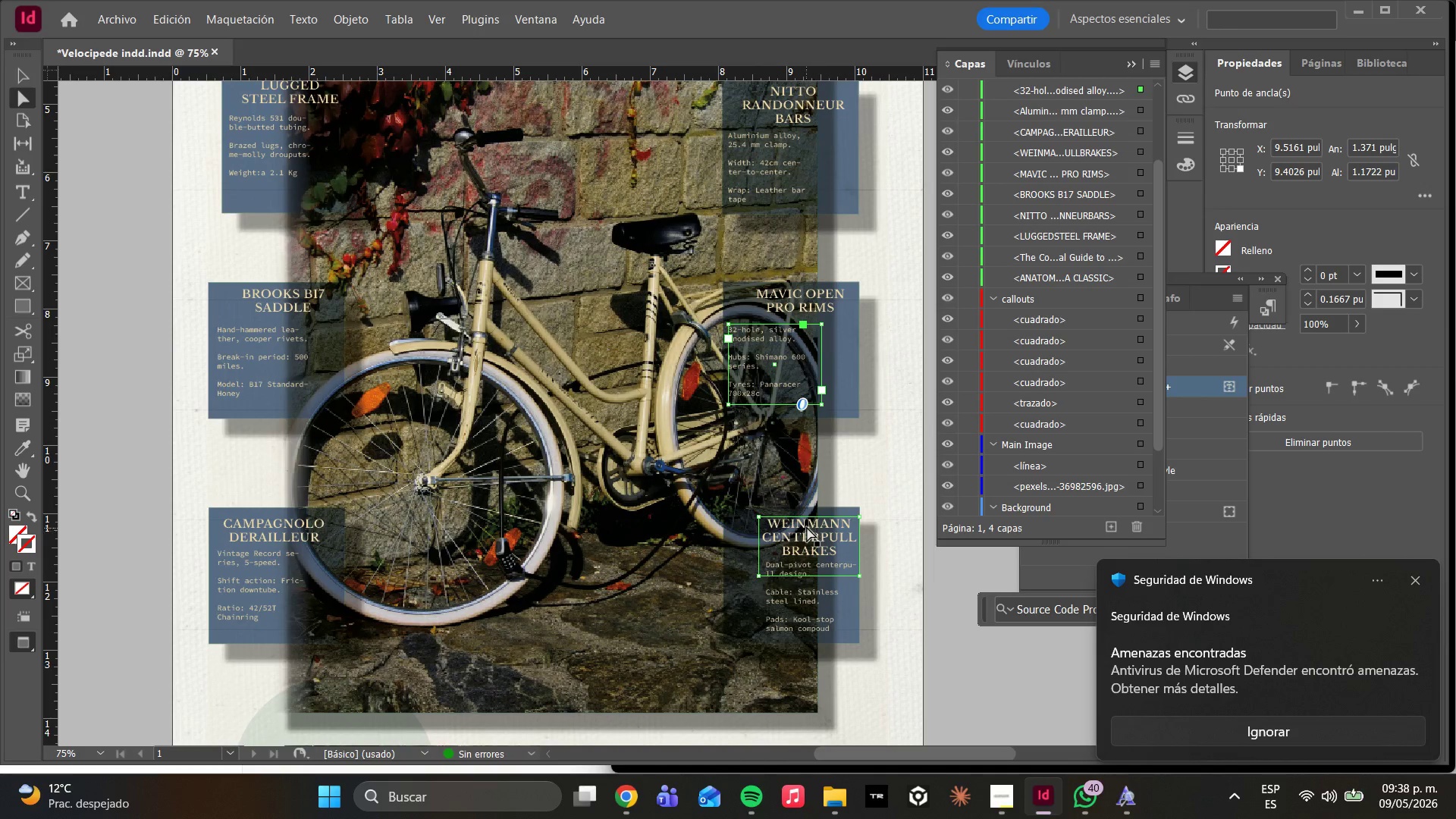 
left_click([807, 527])
 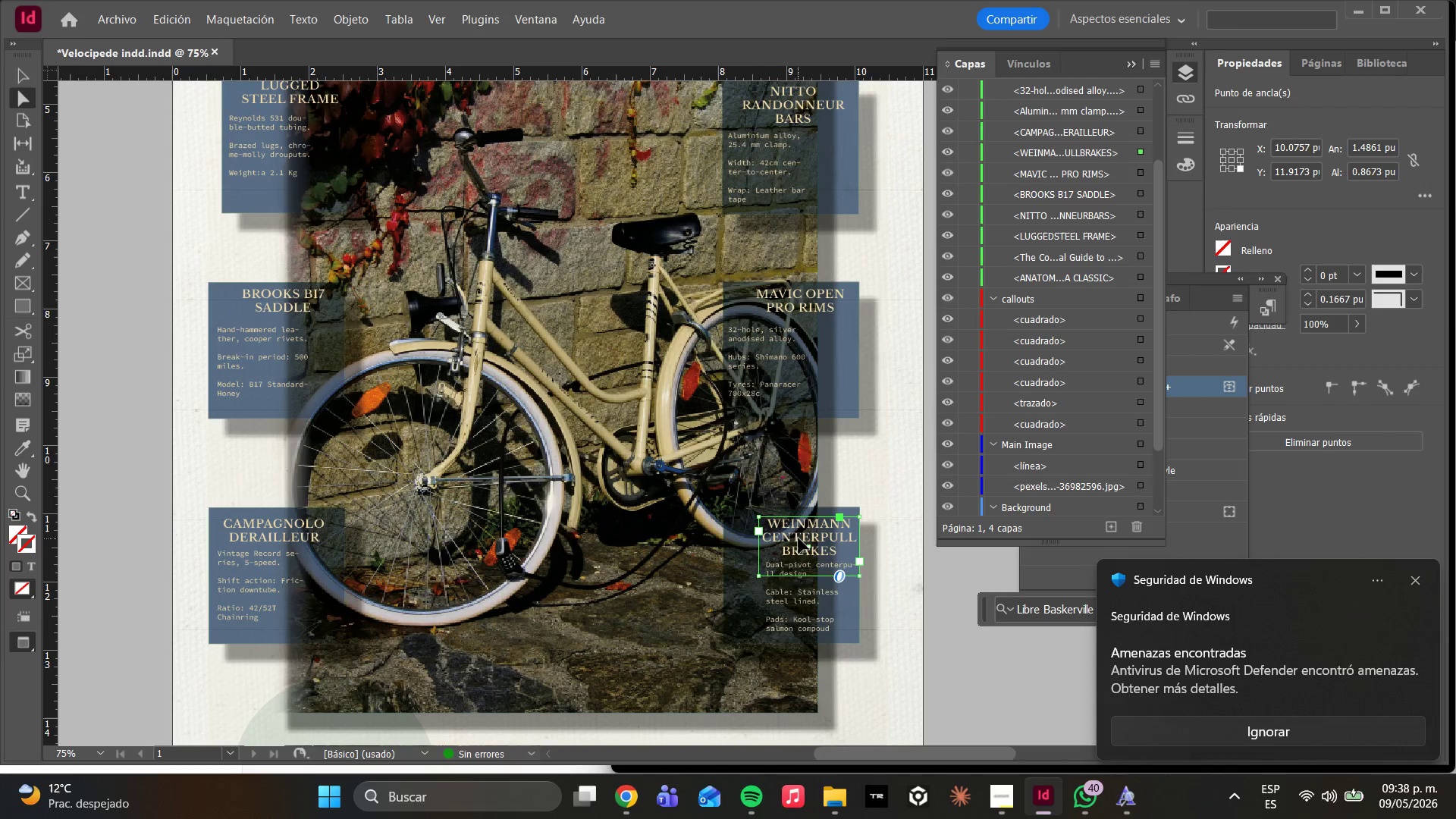 
left_click_drag(start_coordinate=[797, 538], to_coordinate=[783, 540])
 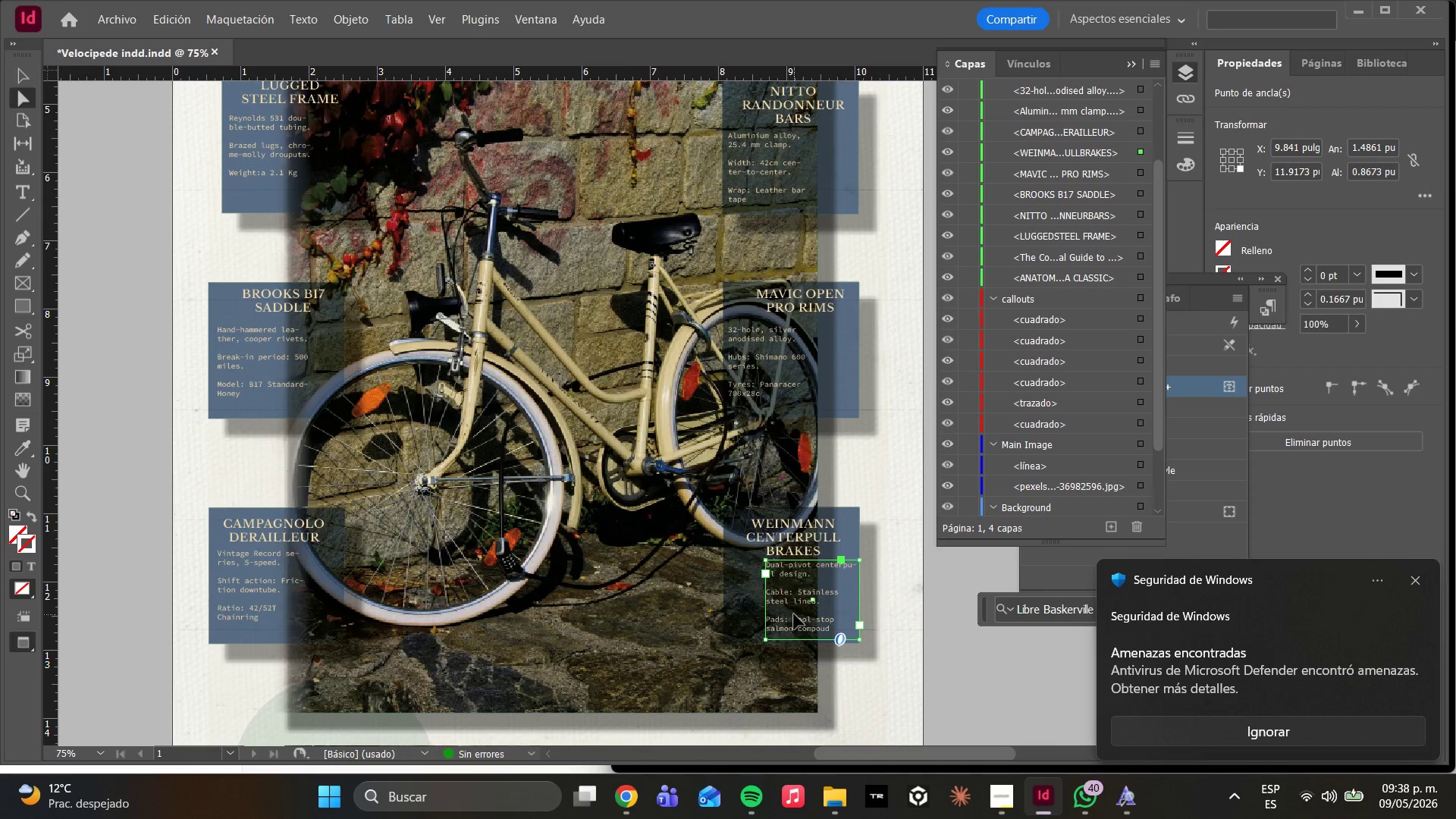 
left_click_drag(start_coordinate=[783, 607], to_coordinate=[748, 611])
 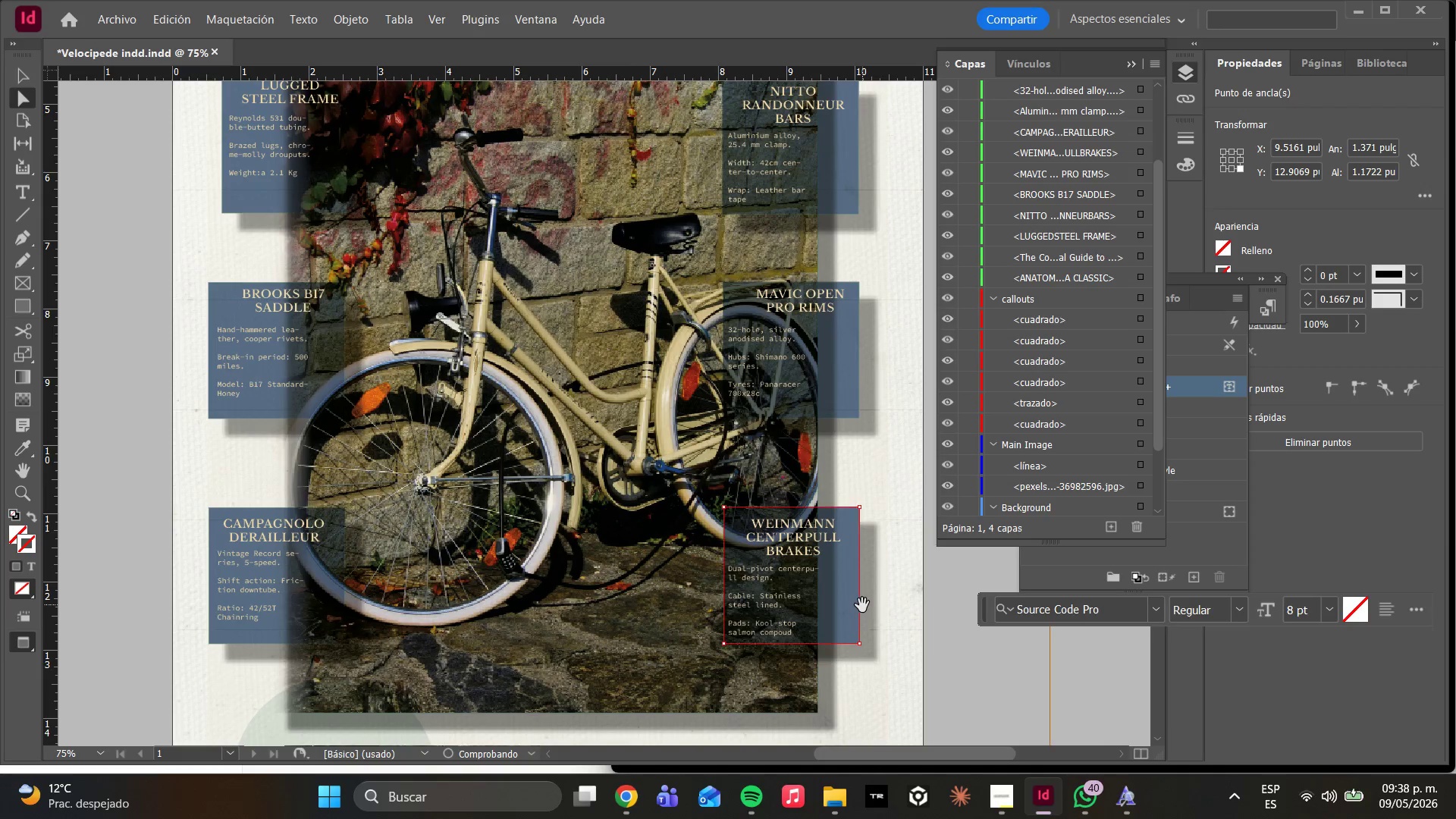 
key(Alt+AltLeft)
 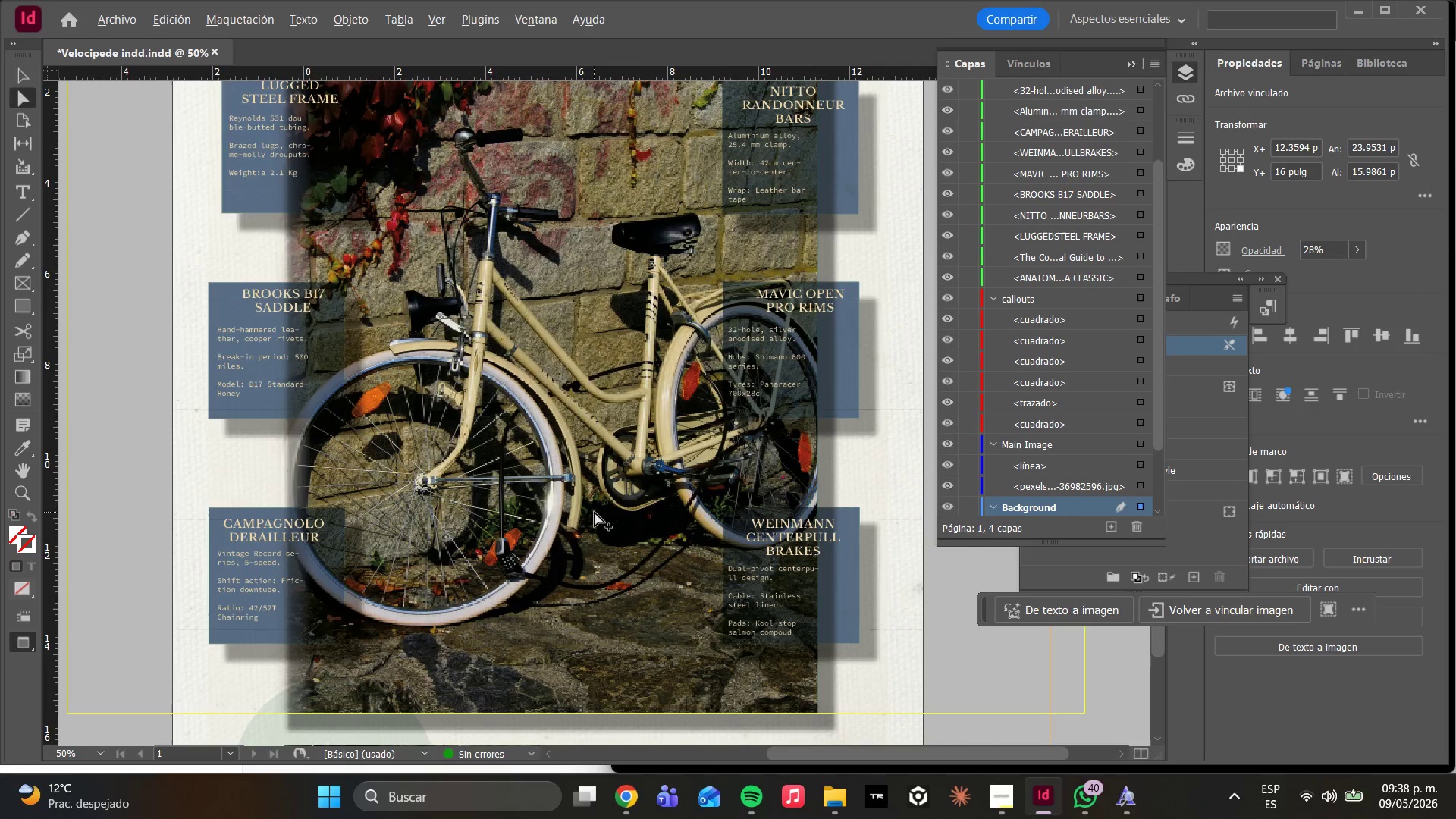 
scroll: coordinate [595, 512], scroll_direction: down, amount: 3.0
 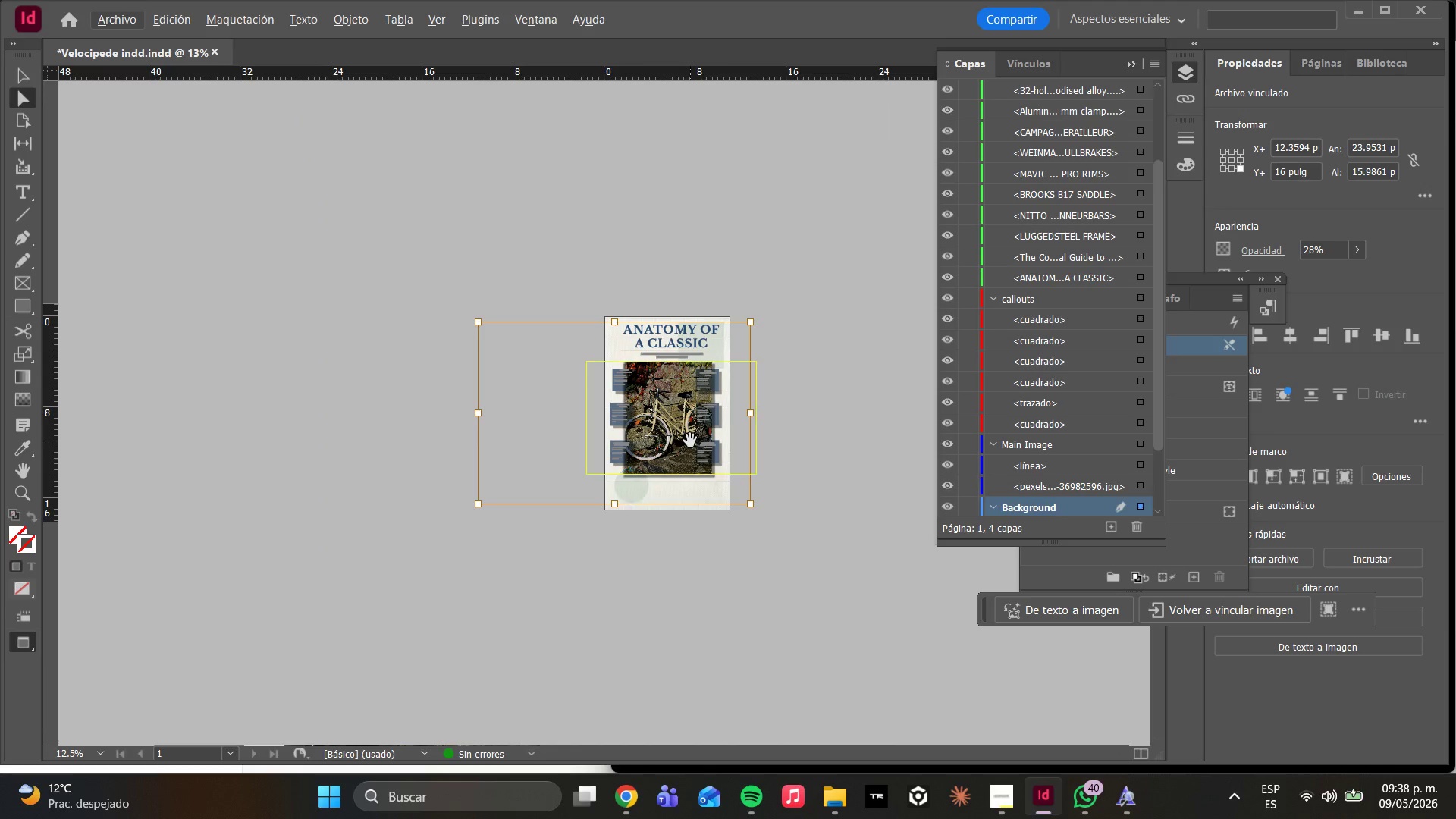 
hold_key(key=AltLeft, duration=0.33)
 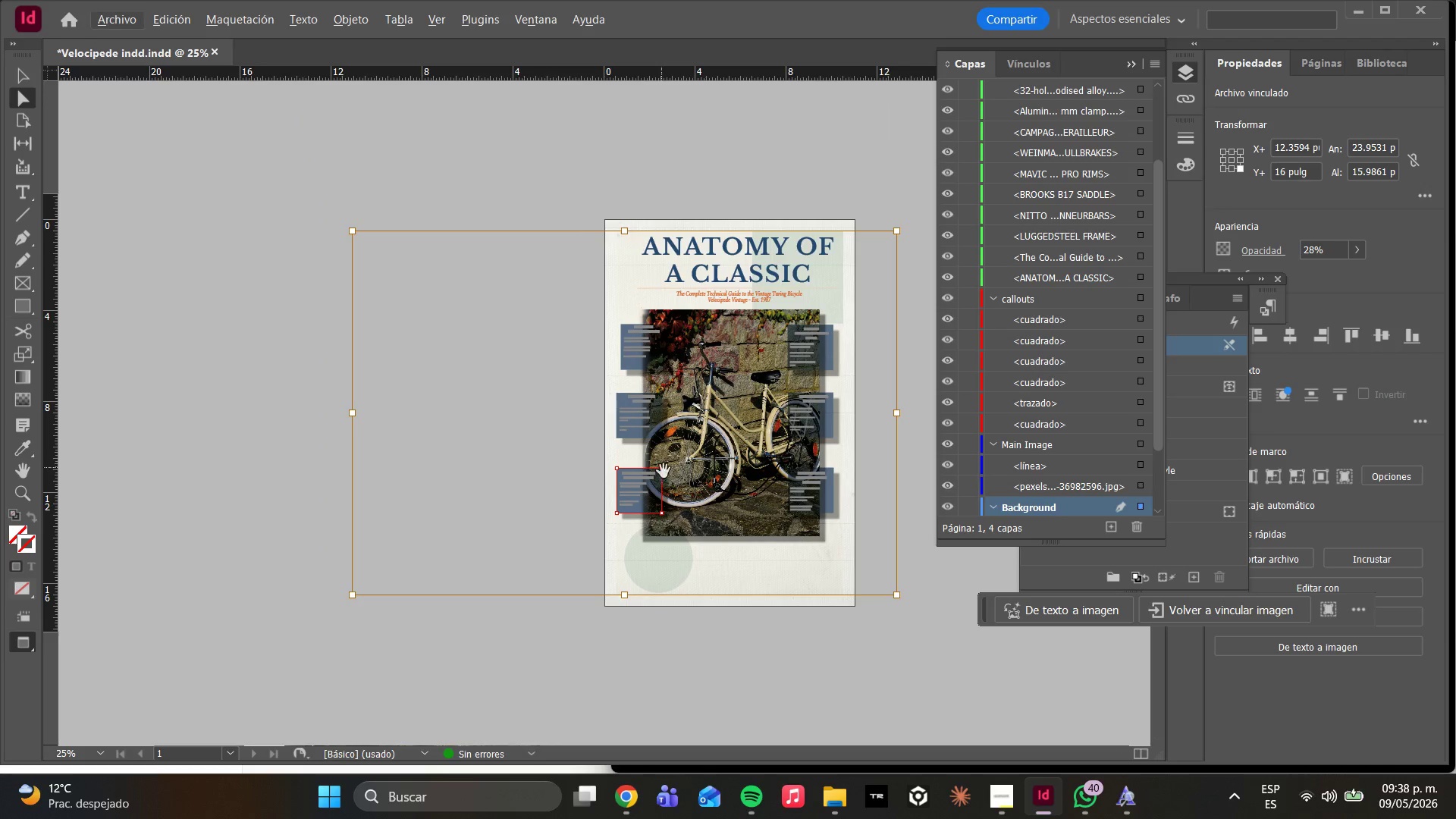 
key(Alt+AltLeft)
 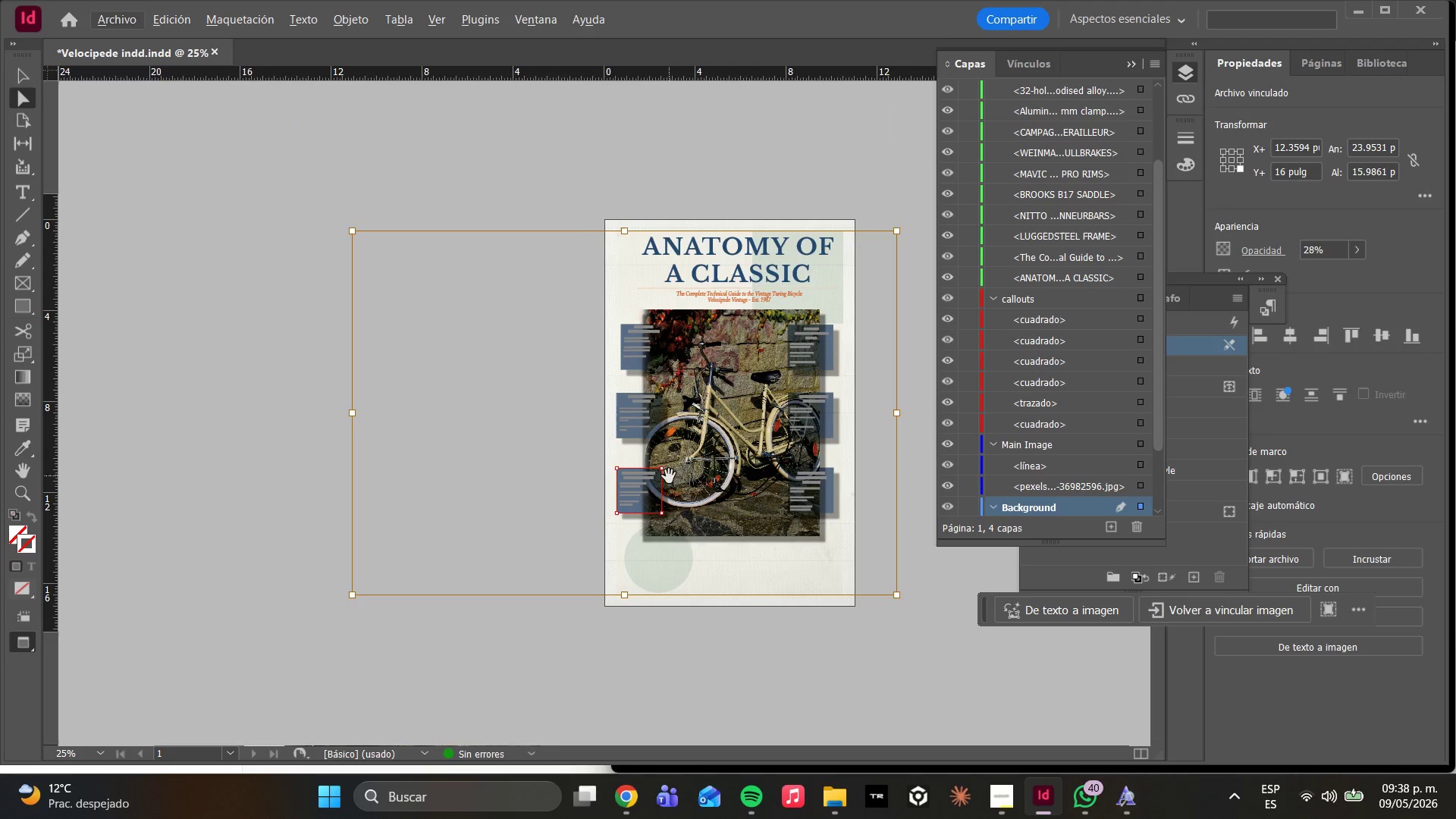 
scroll: coordinate [657, 461], scroll_direction: up, amount: 1.0
 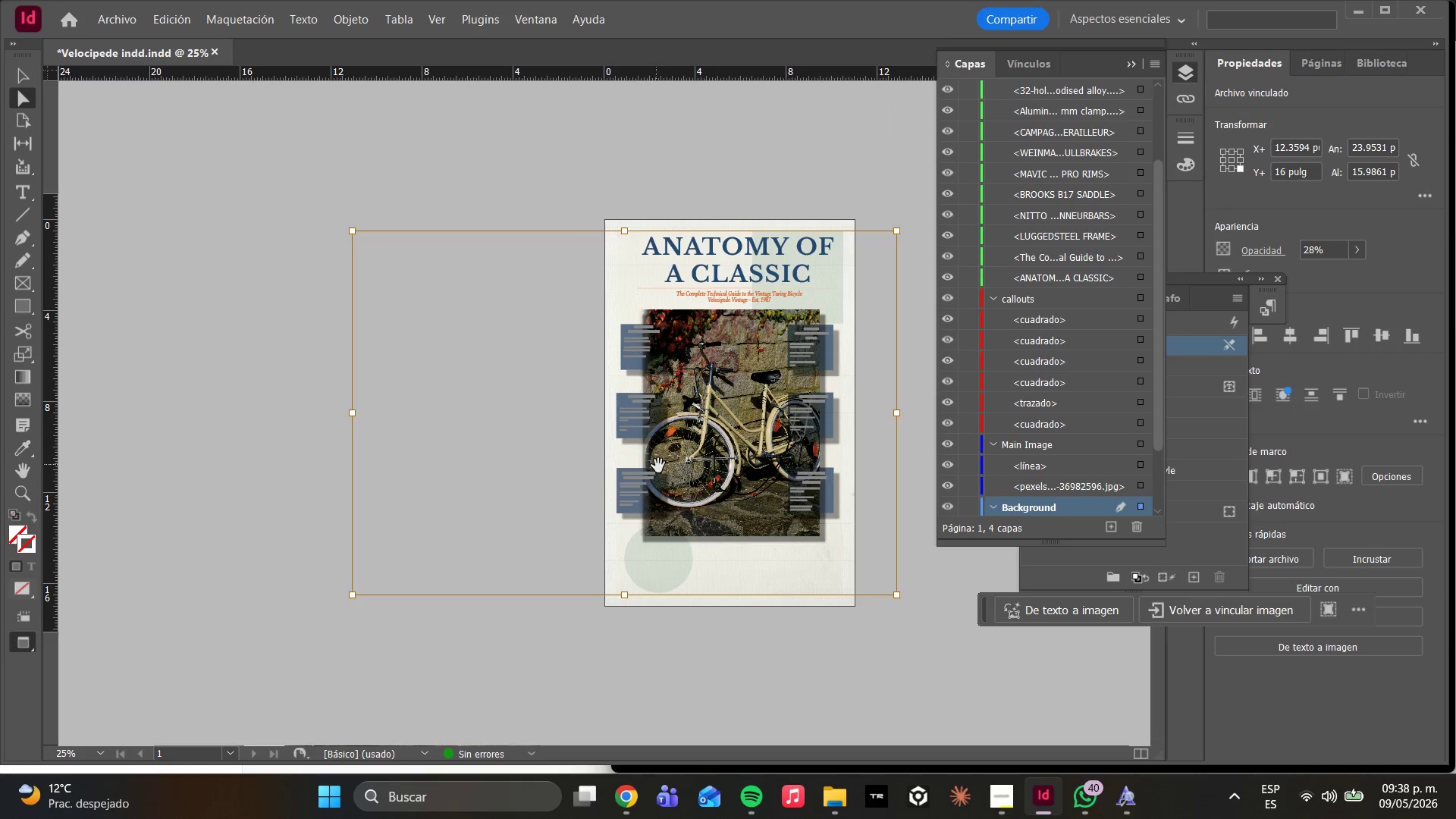 
key(Alt+AltLeft)
 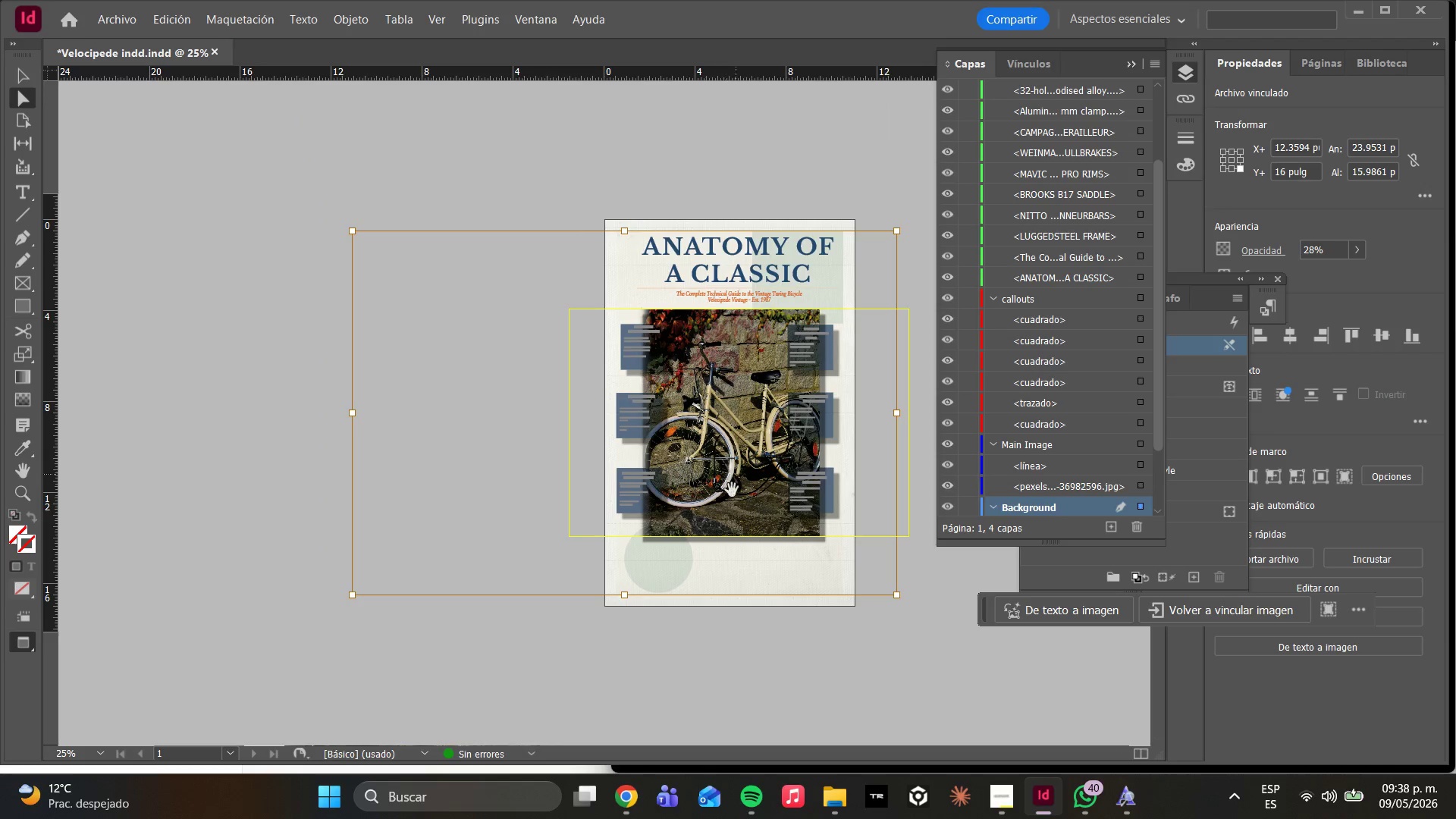 
scroll: coordinate [716, 582], scroll_direction: up, amount: 2.0
 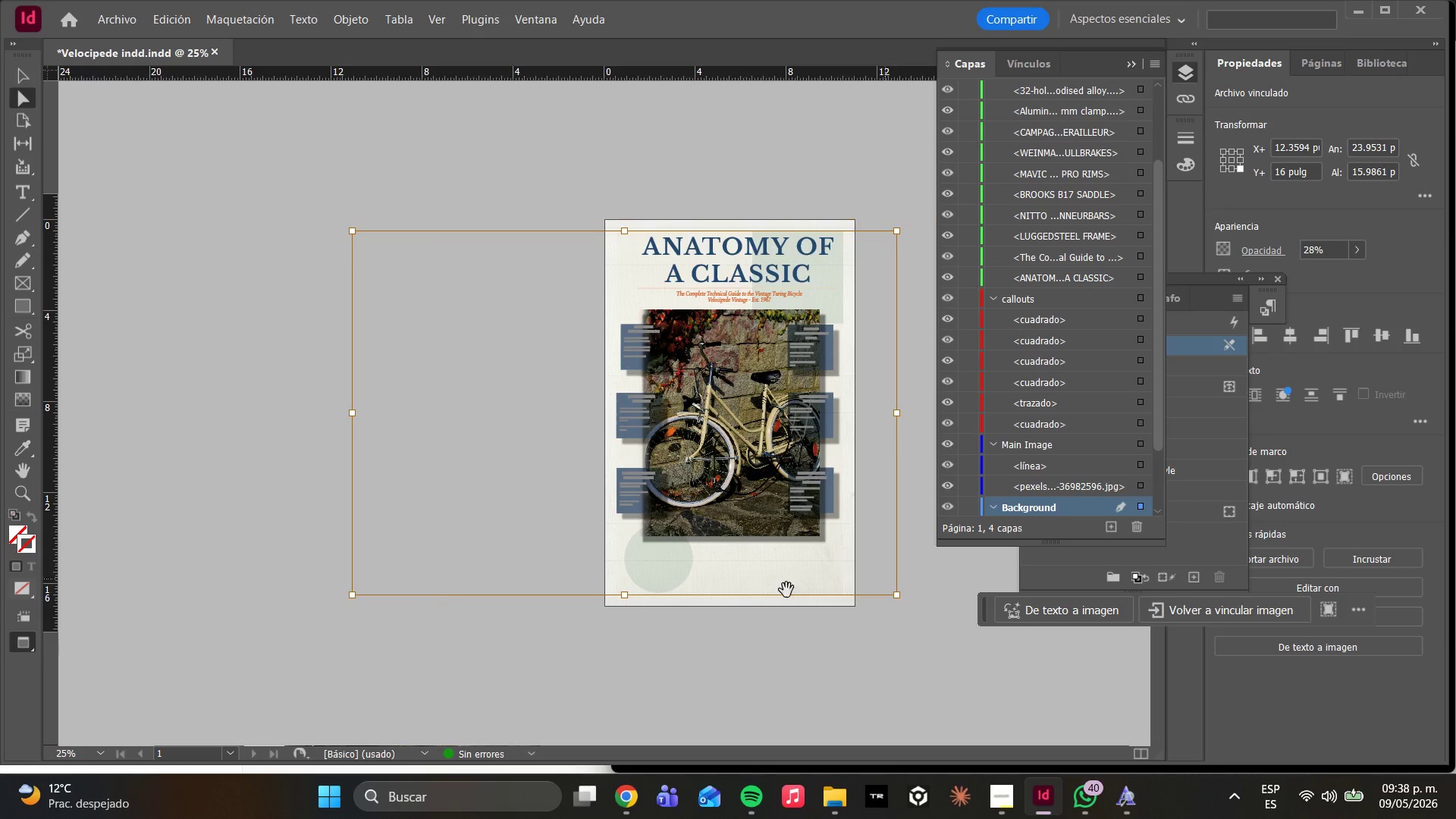 
hold_key(key=AltLeft, duration=0.48)
 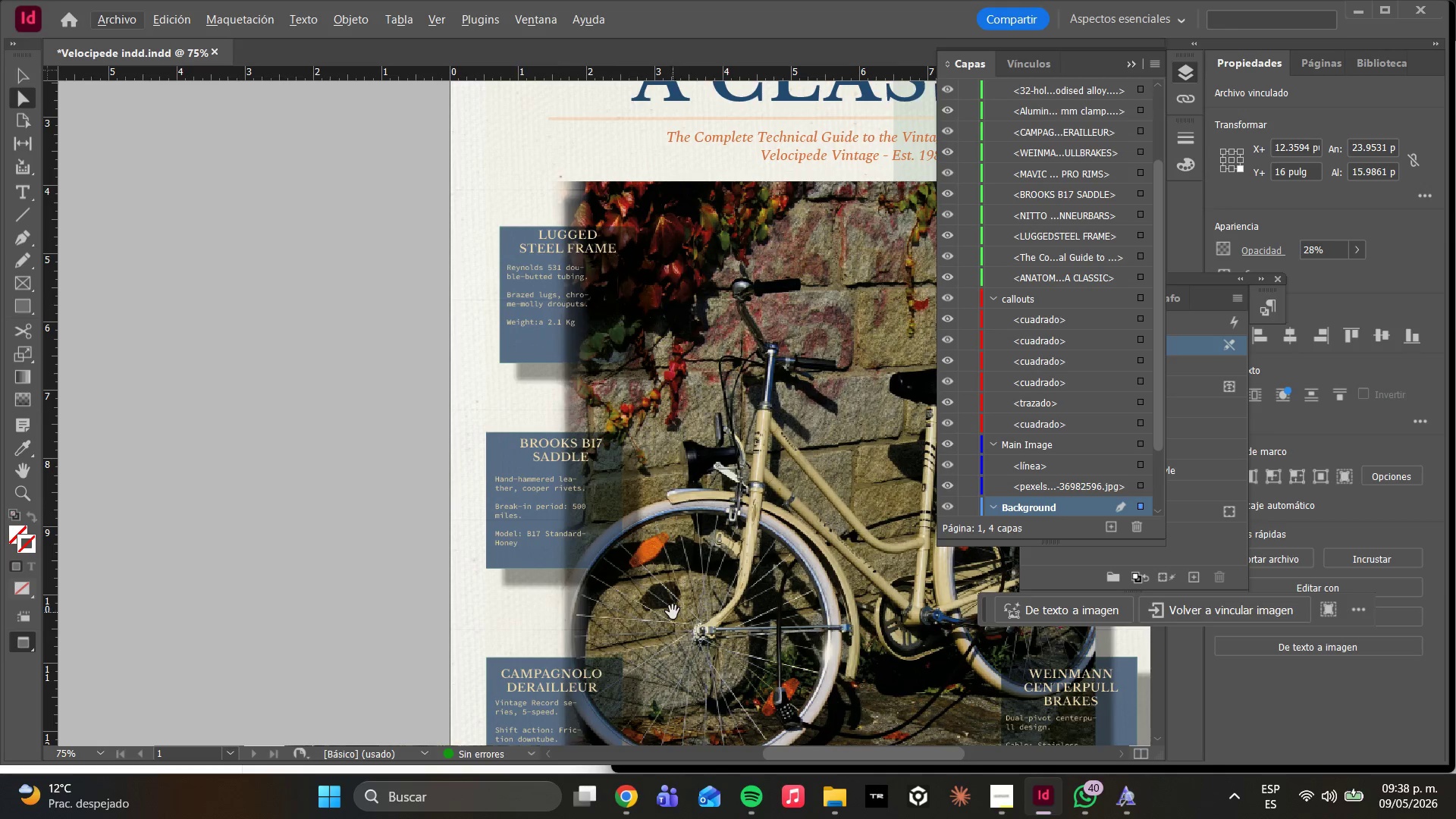 
scroll: coordinate [745, 516], scroll_direction: up, amount: 4.0
 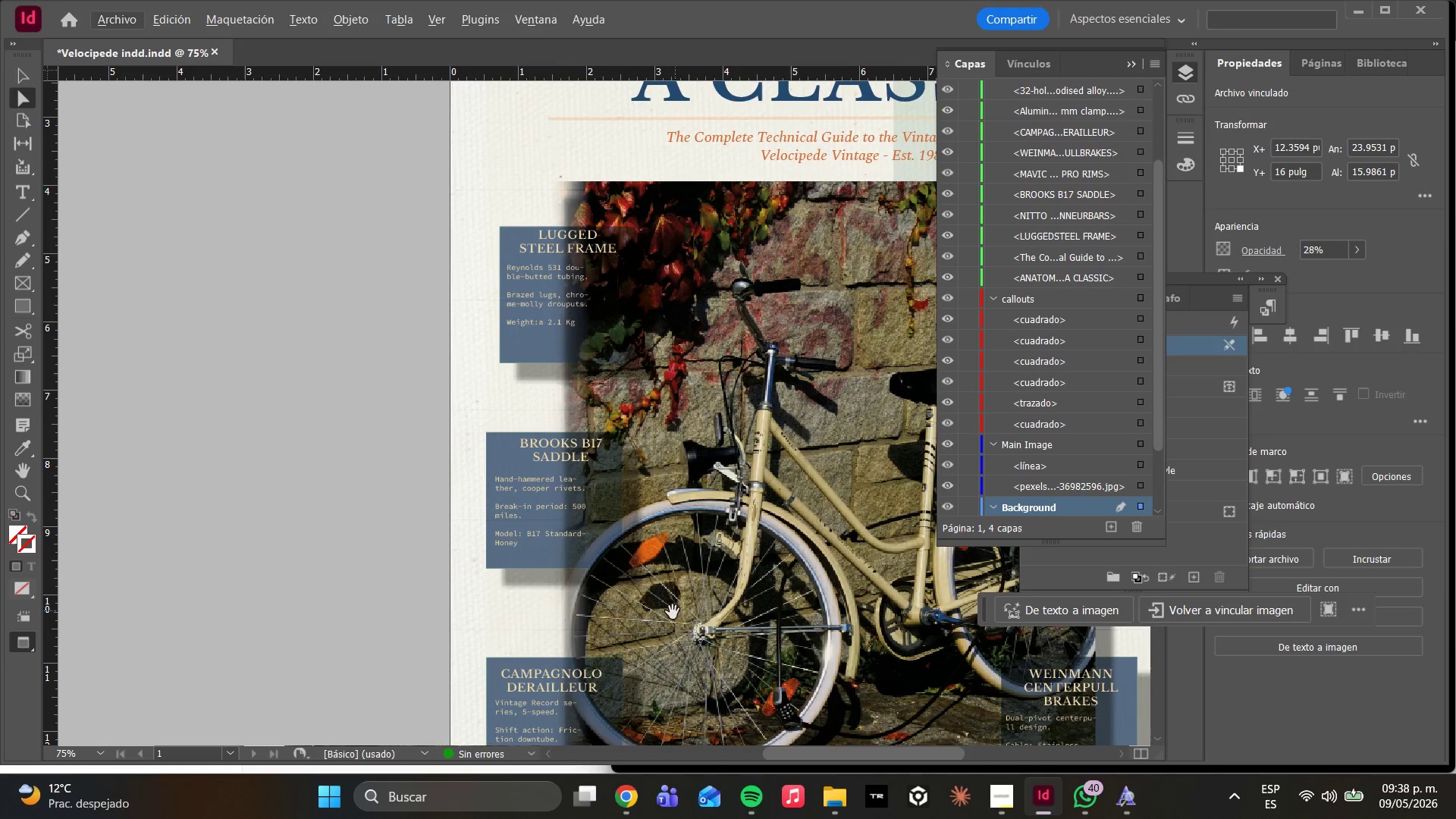 
hold_key(key=AltLeft, duration=1.12)
scroll: coordinate [713, 609], scroll_direction: down, amount: 1.0
 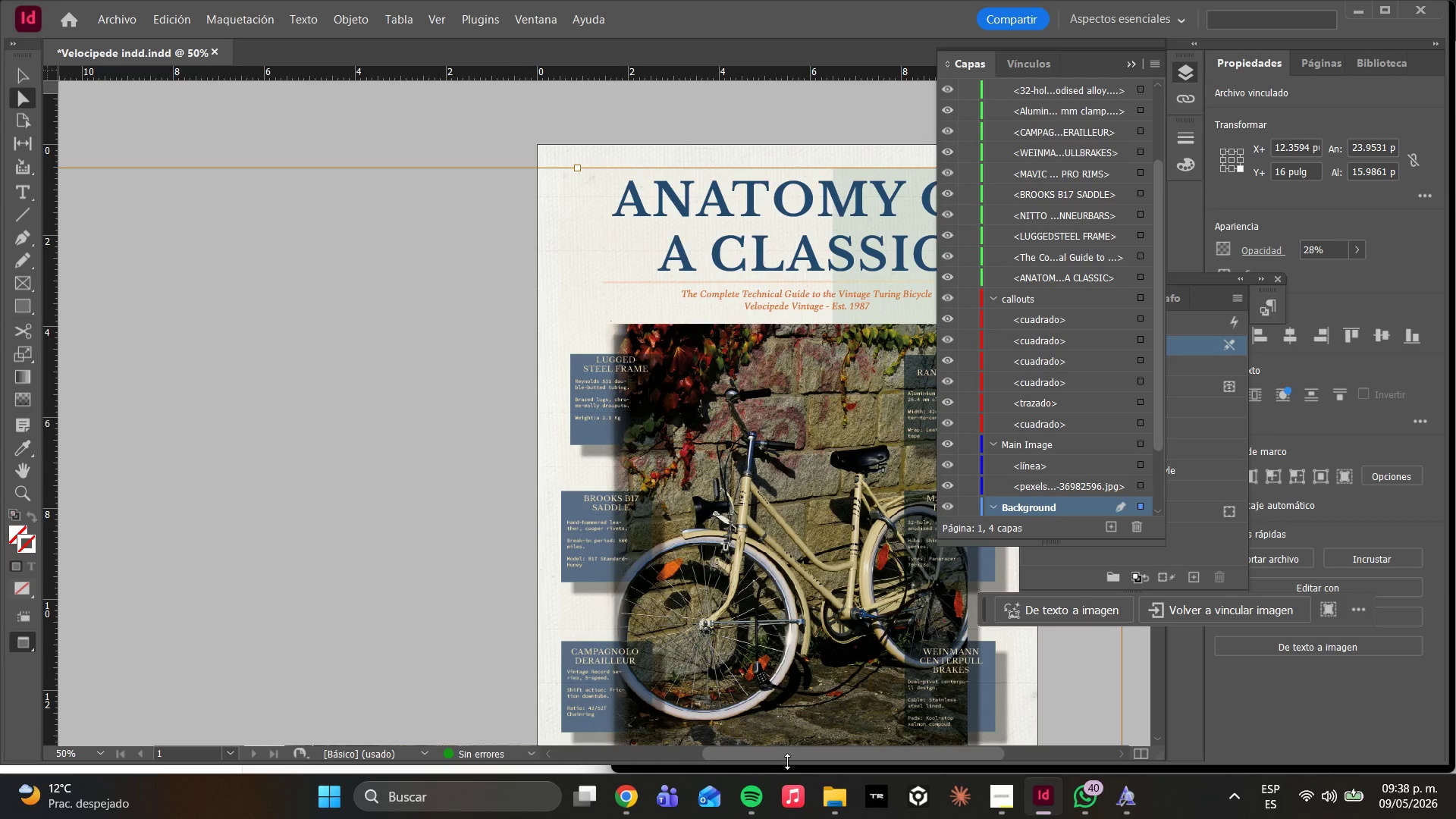 
left_click_drag(start_coordinate=[780, 752], to_coordinate=[817, 746])
 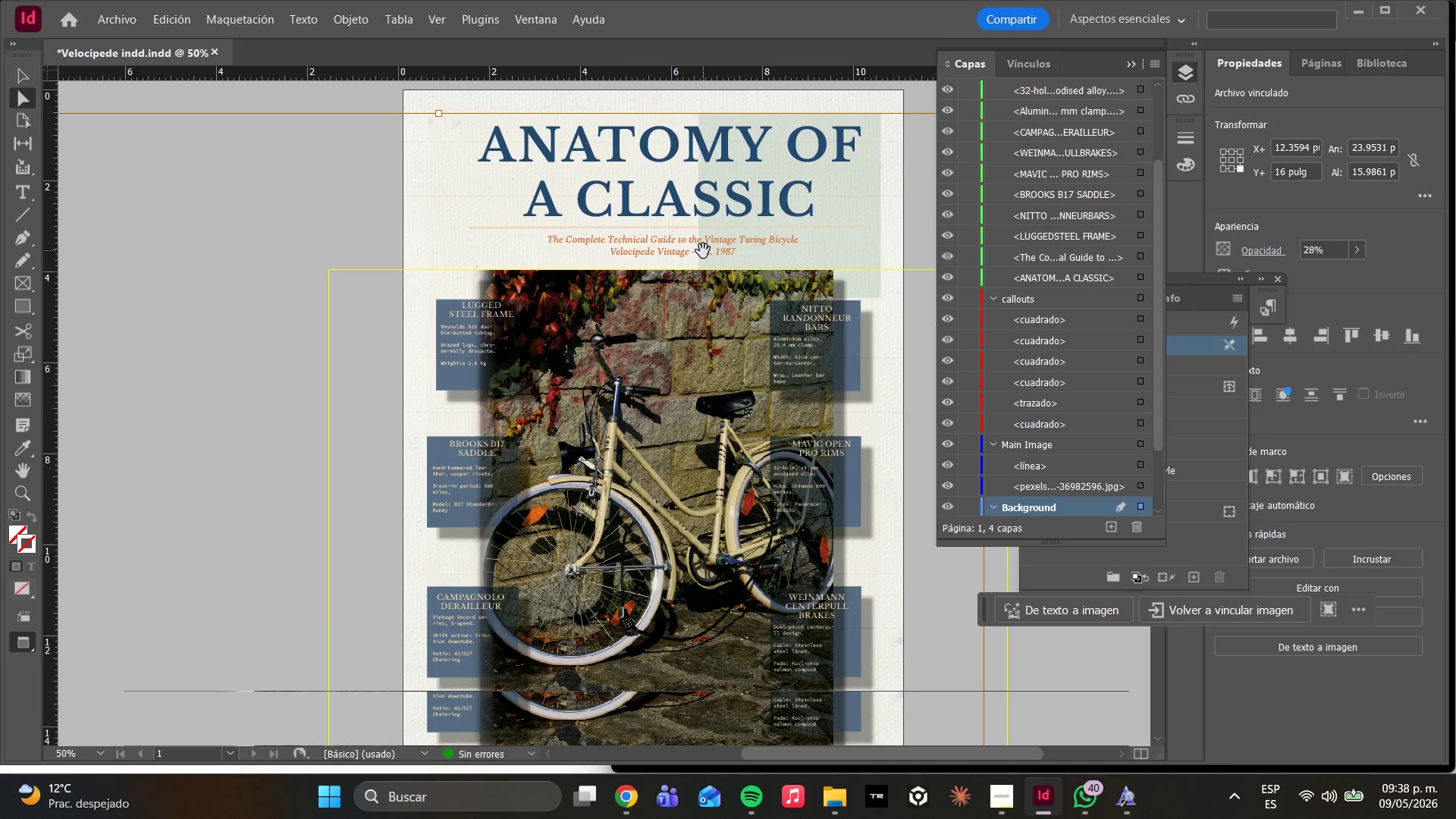 
scroll: coordinate [703, 251], scroll_direction: down, amount: 3.0
 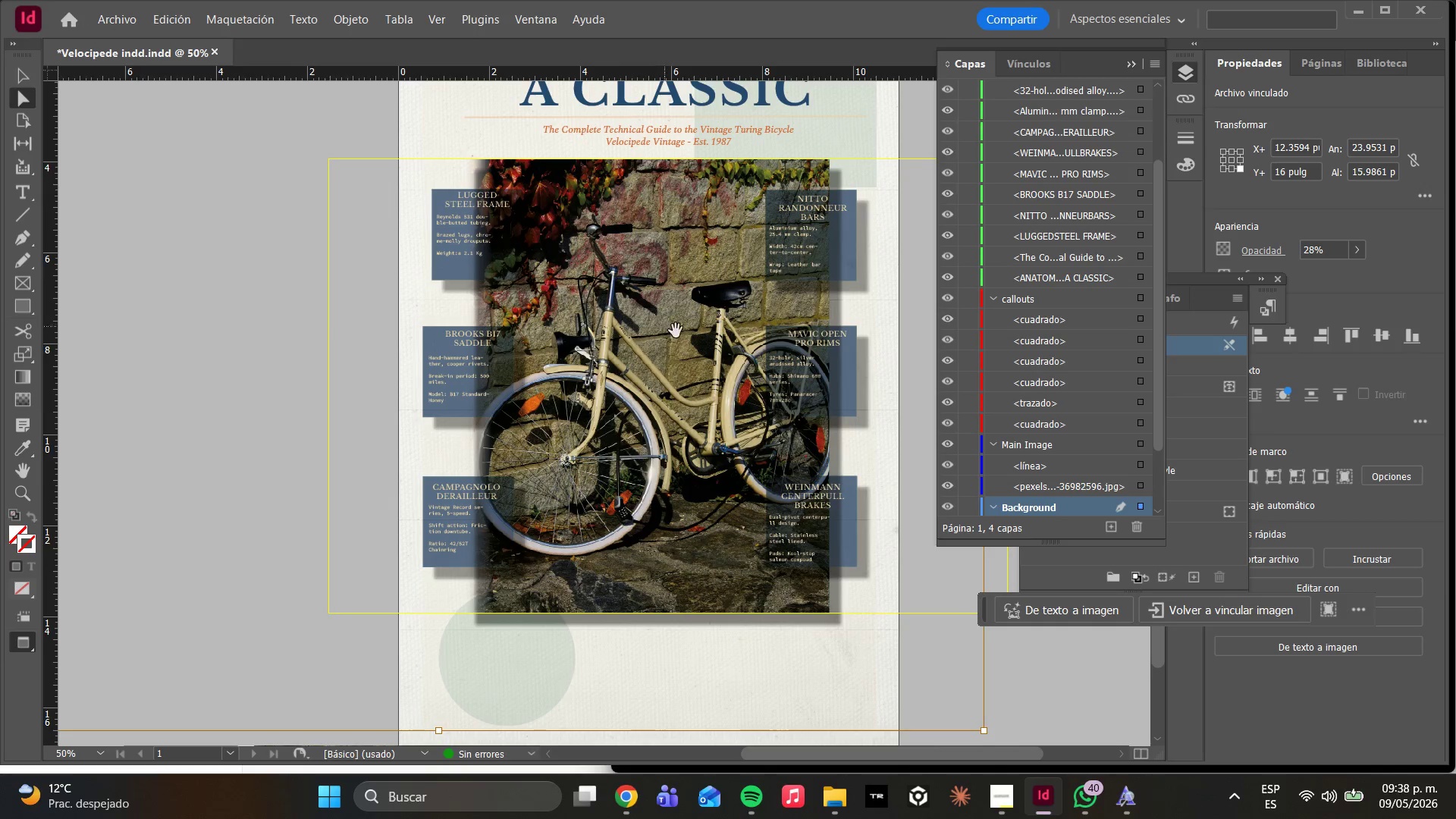 
hold_key(key=AltLeft, duration=3.53)
scroll: coordinate [701, 355], scroll_direction: down, amount: 1.0
 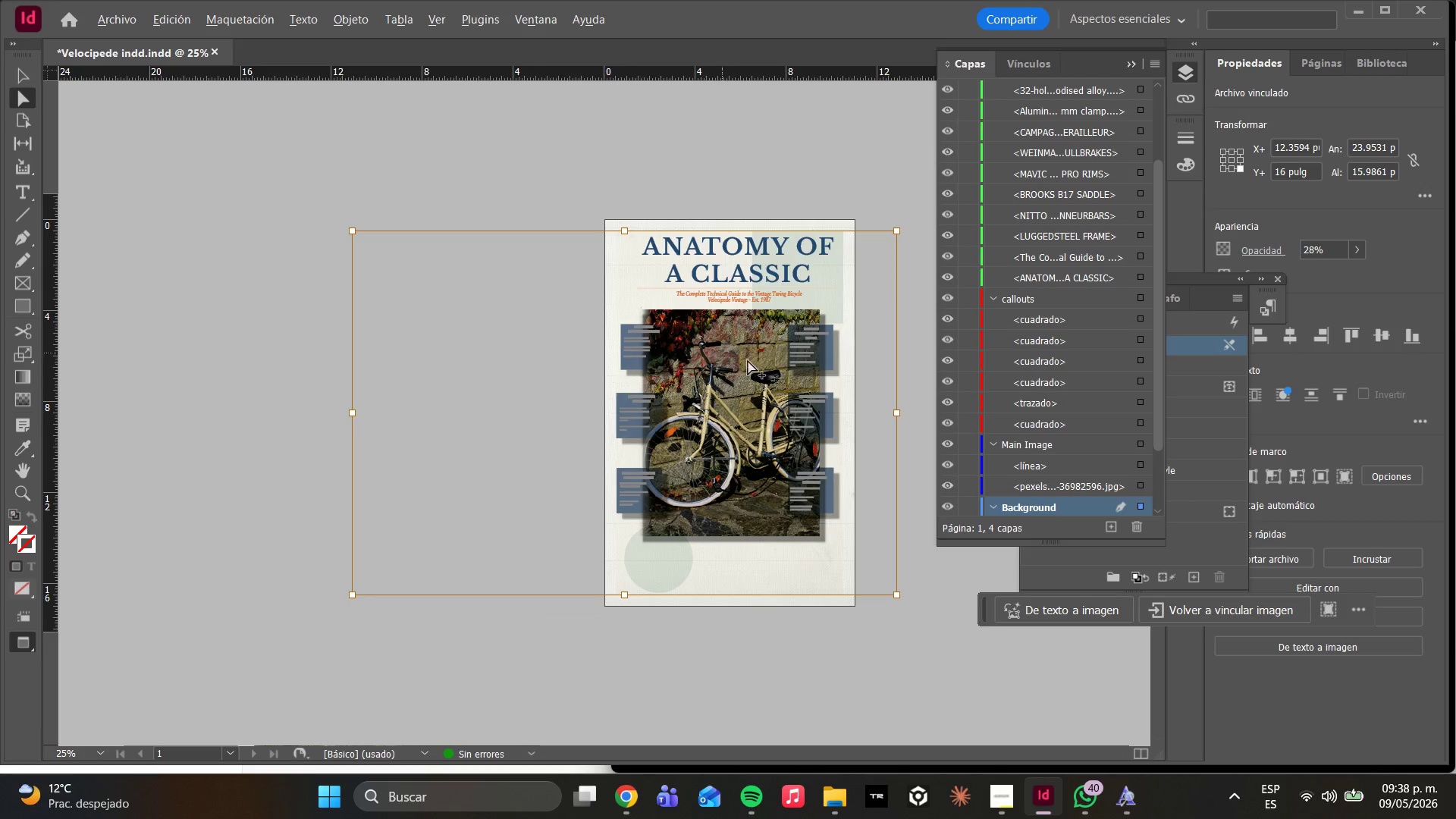 
scroll: coordinate [749, 360], scroll_direction: up, amount: 1.0
 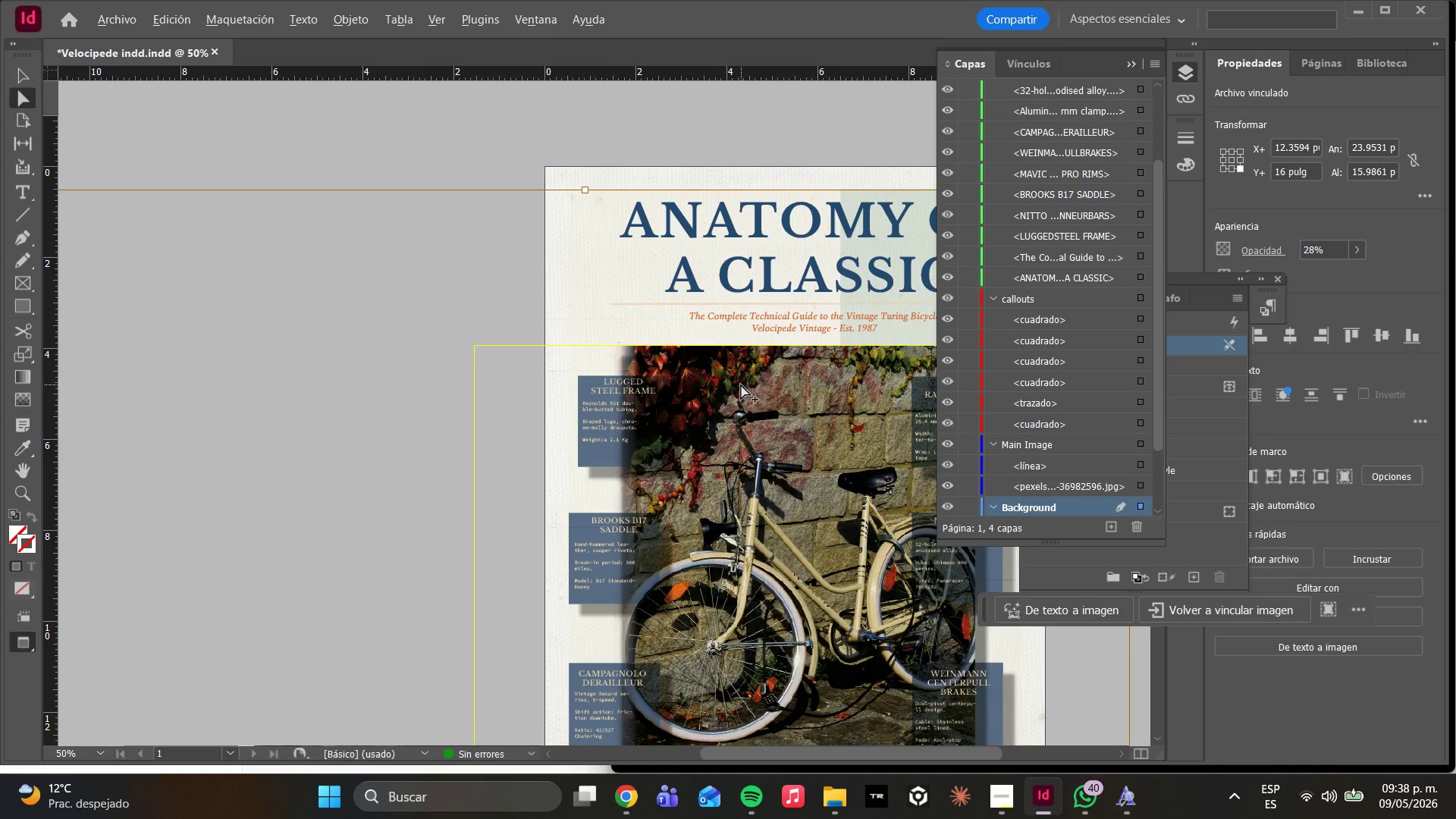 
scroll: coordinate [741, 386], scroll_direction: down, amount: 1.0
 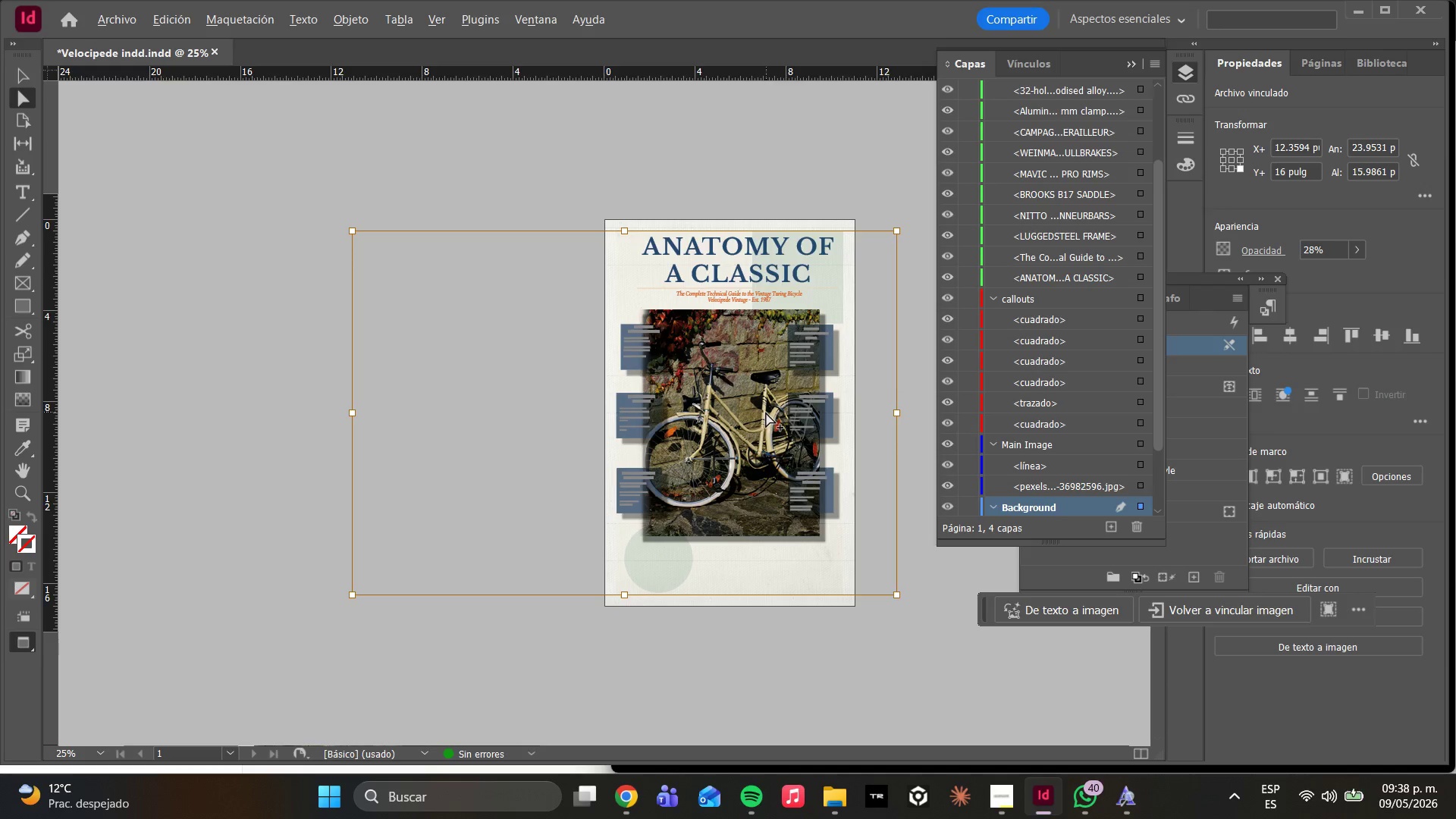 
scroll: coordinate [766, 413], scroll_direction: up, amount: 1.0
 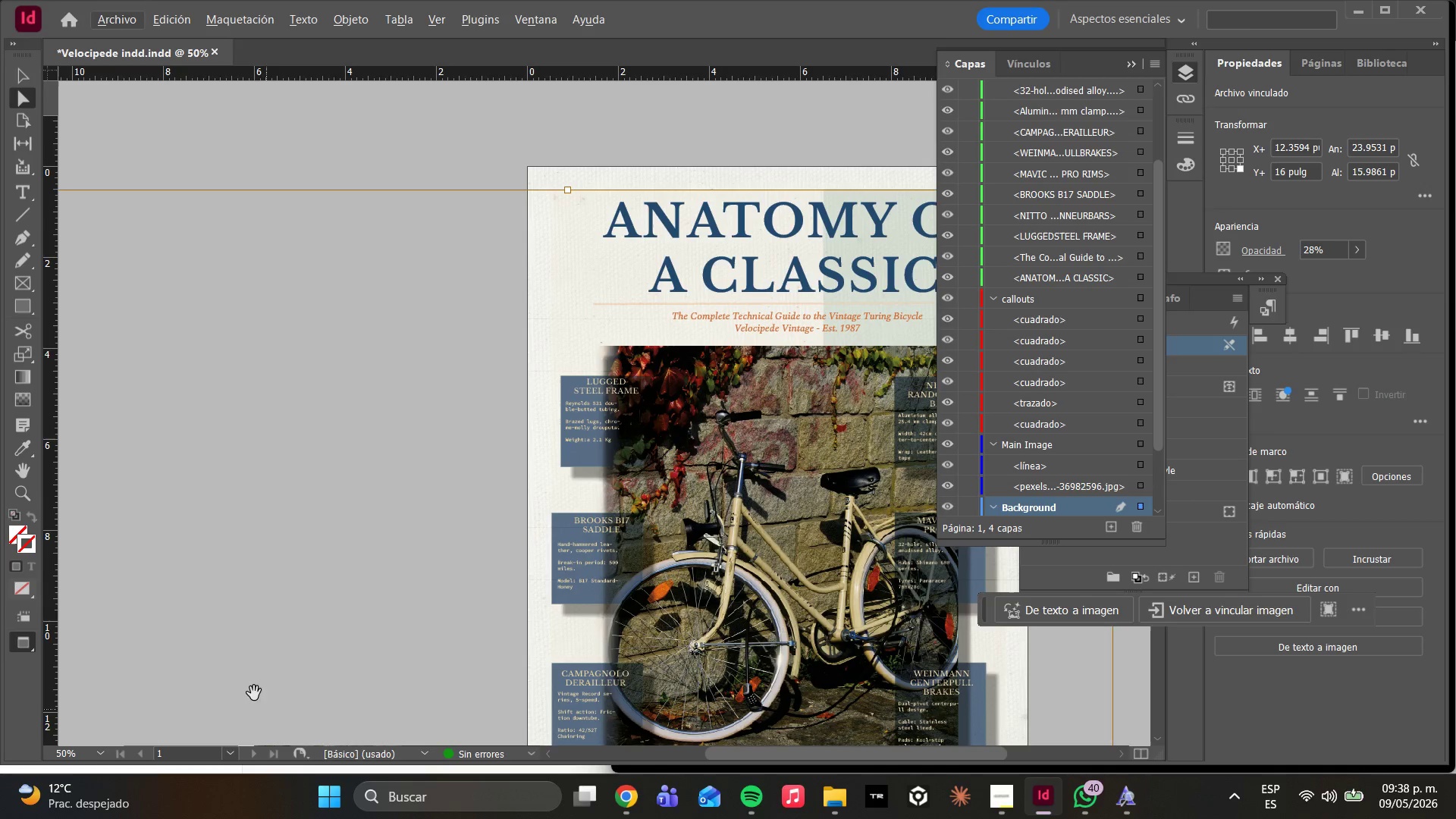 
left_click([352, 444])
 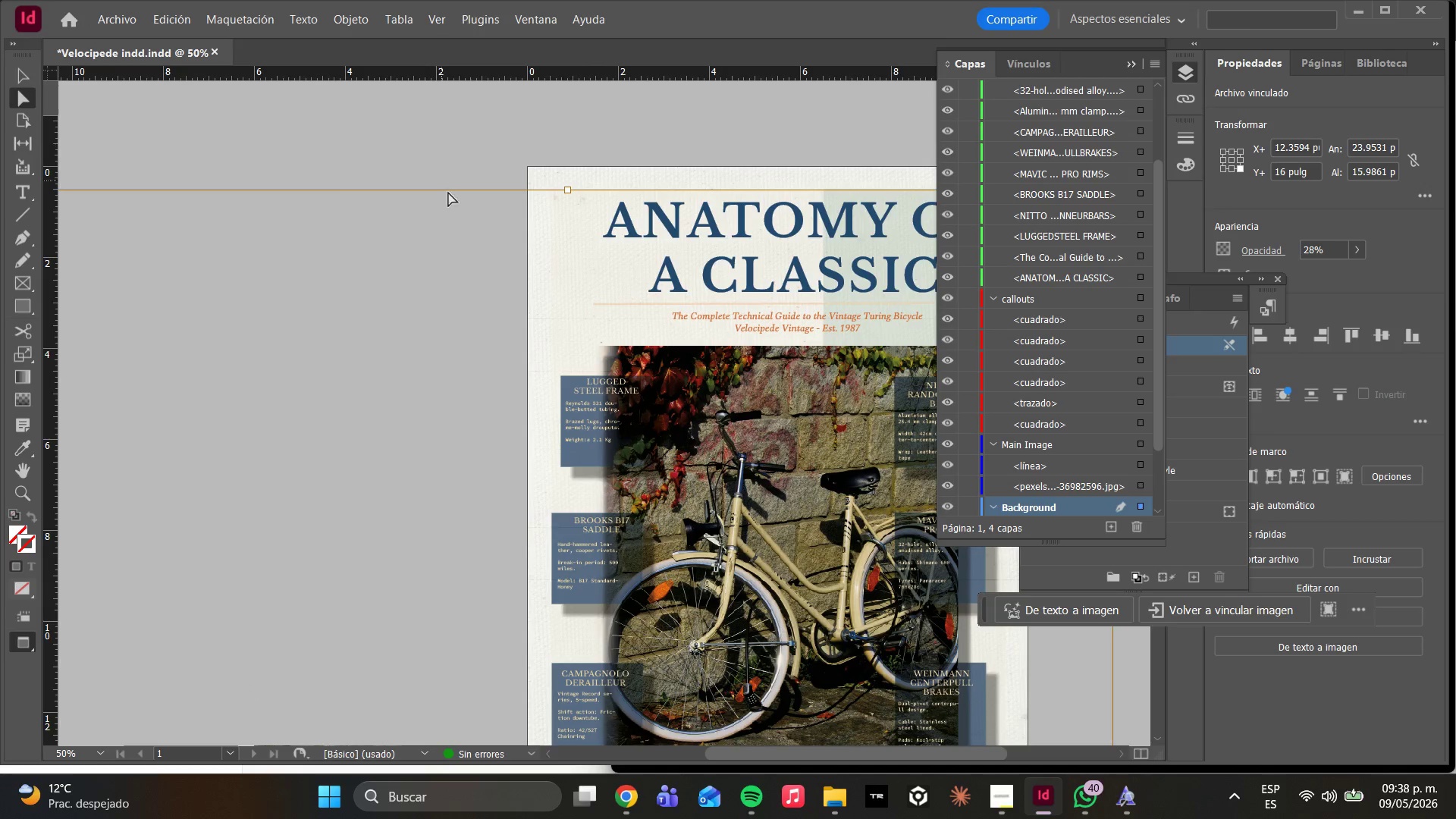 
key(W)
 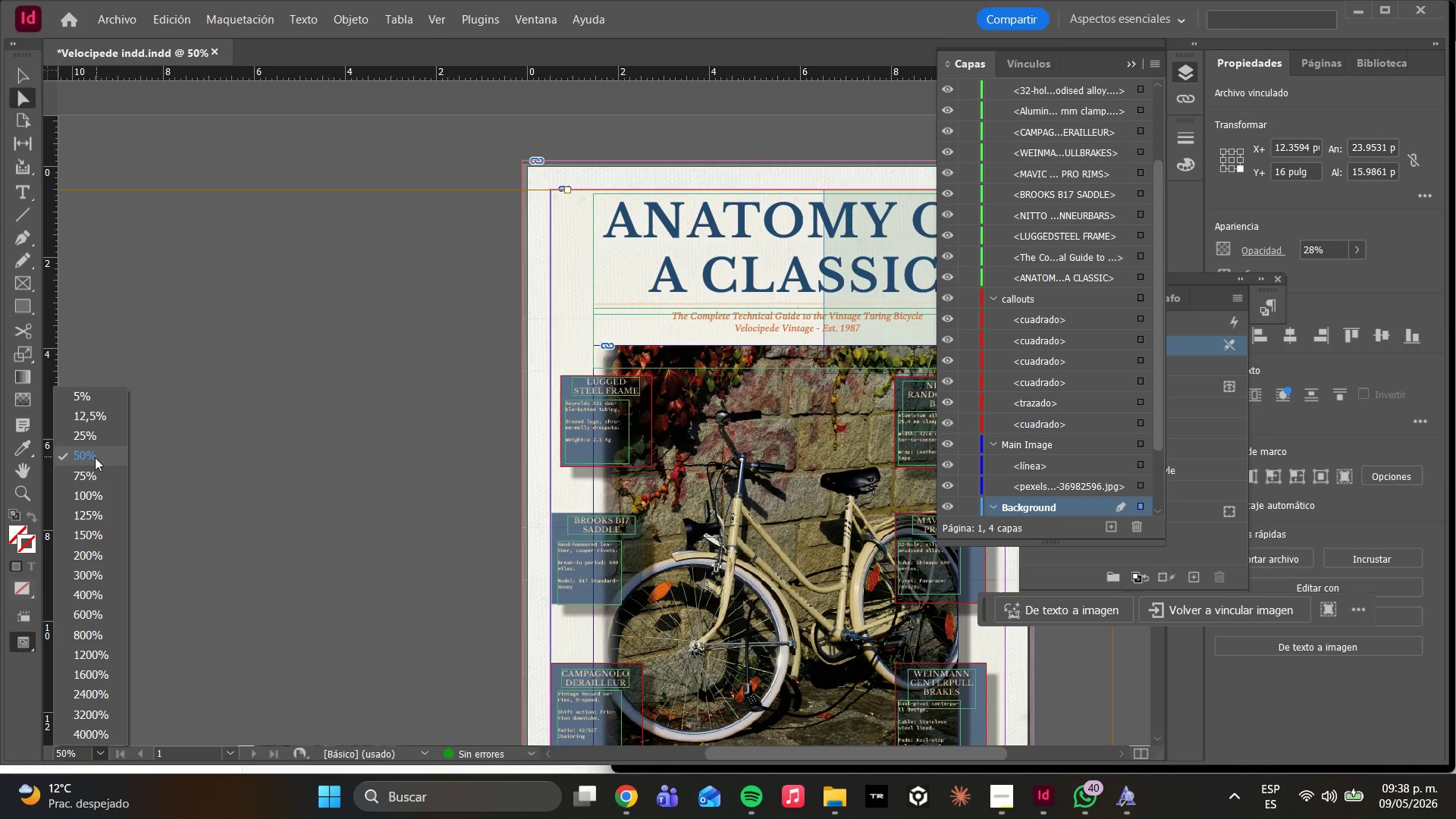 
double_click([67, 755])
 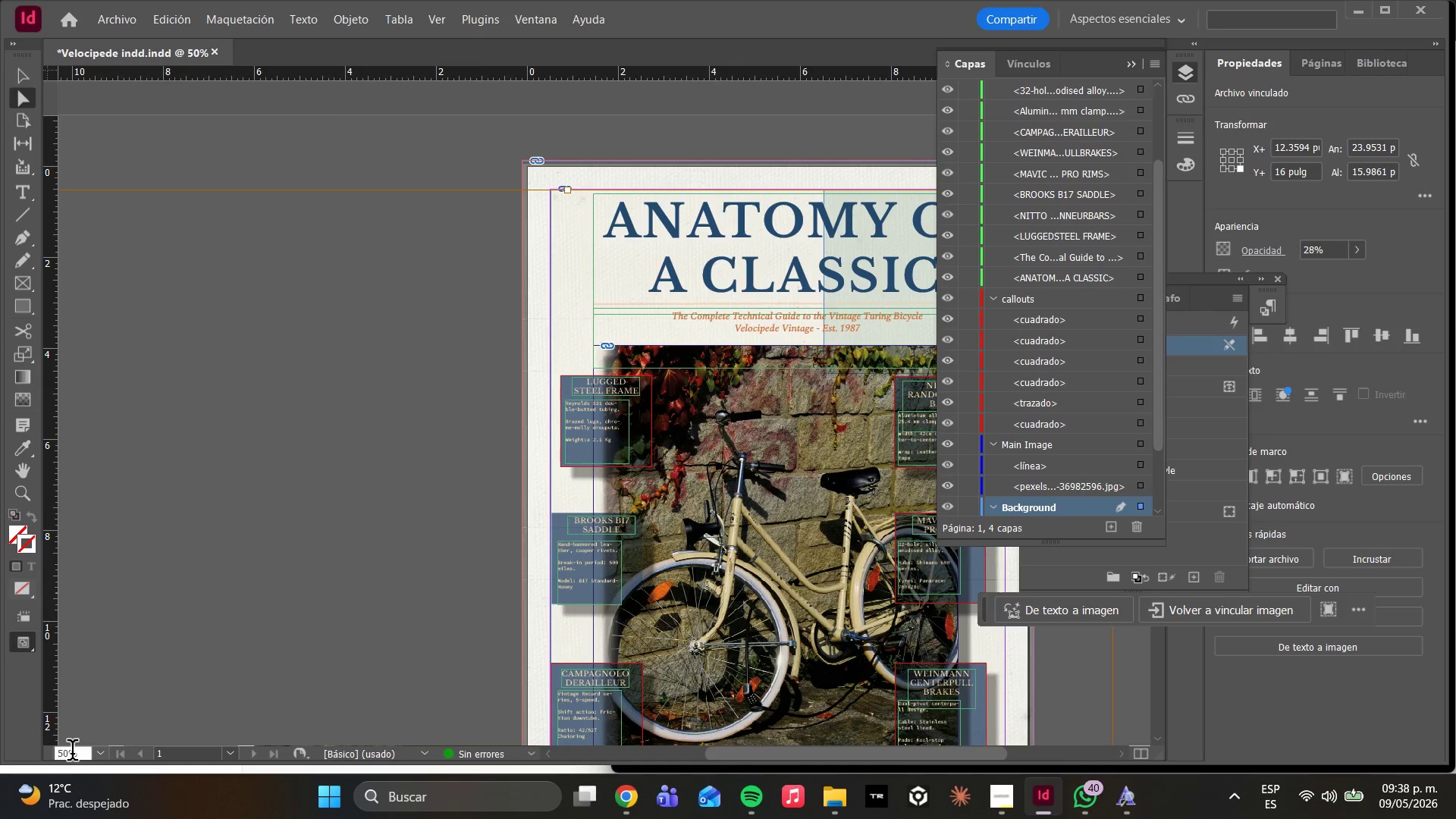 
left_click_drag(start_coordinate=[70, 753], to_coordinate=[39, 742])
 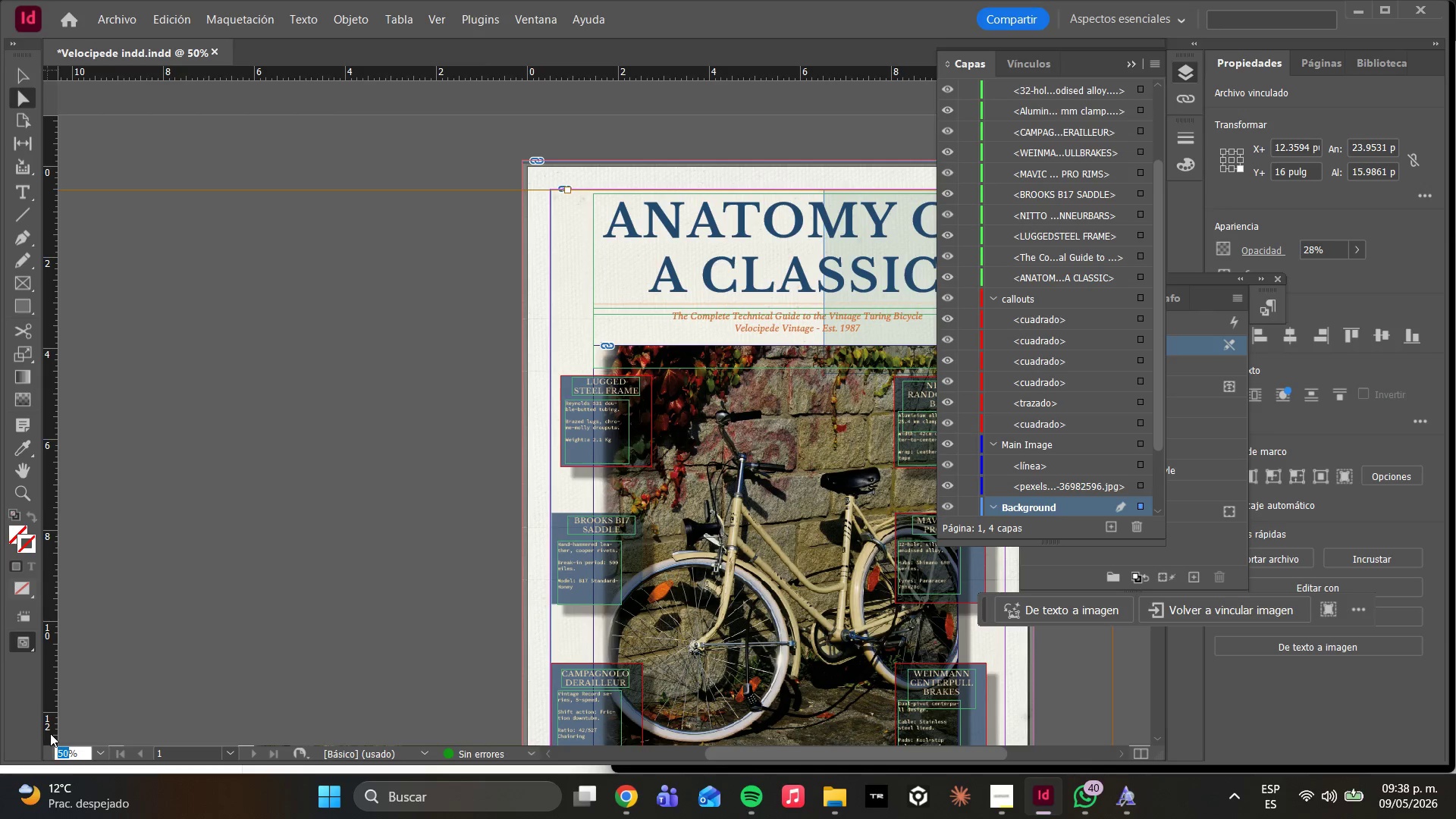 
type(40)
 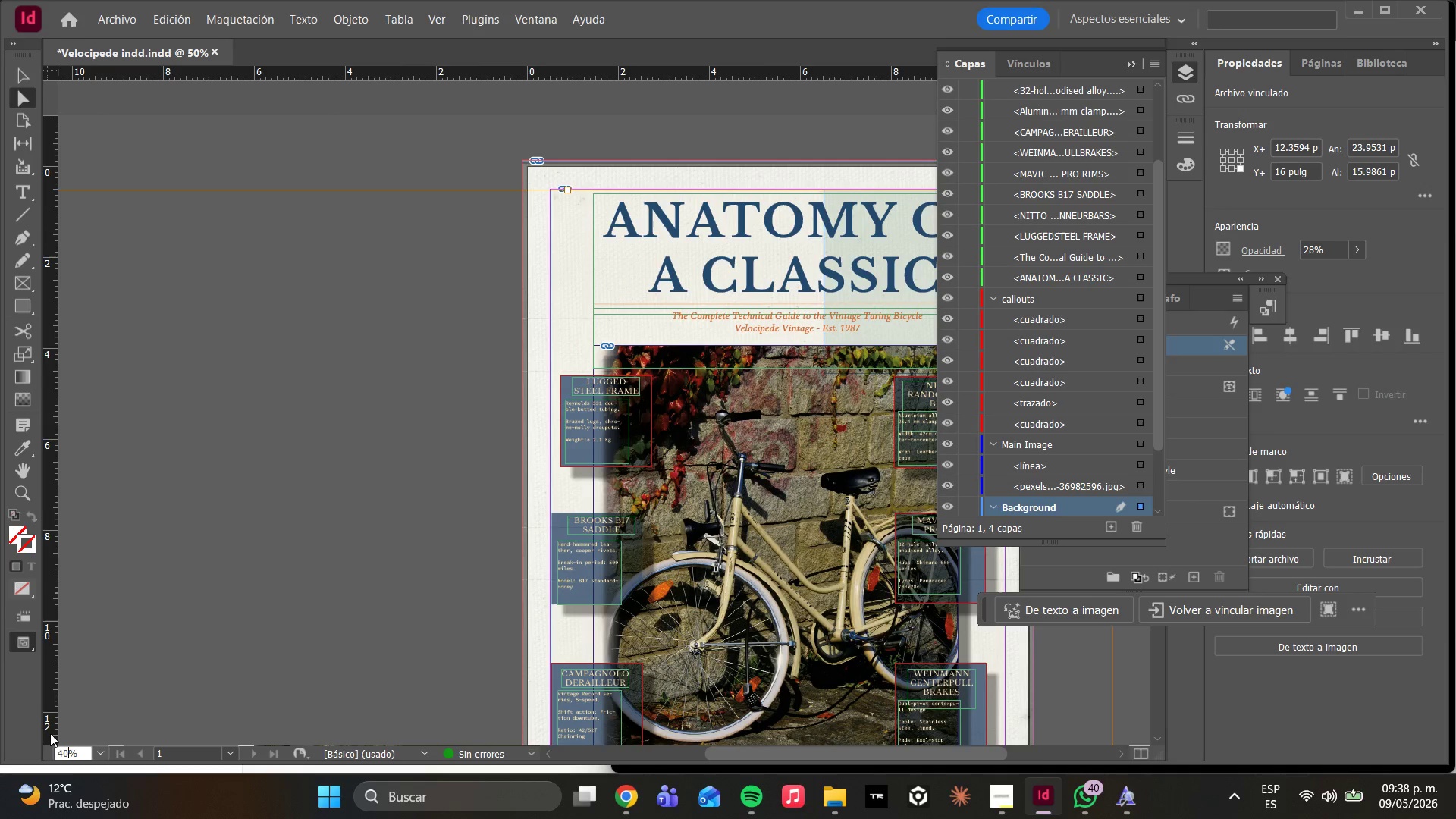 
key(Enter)
 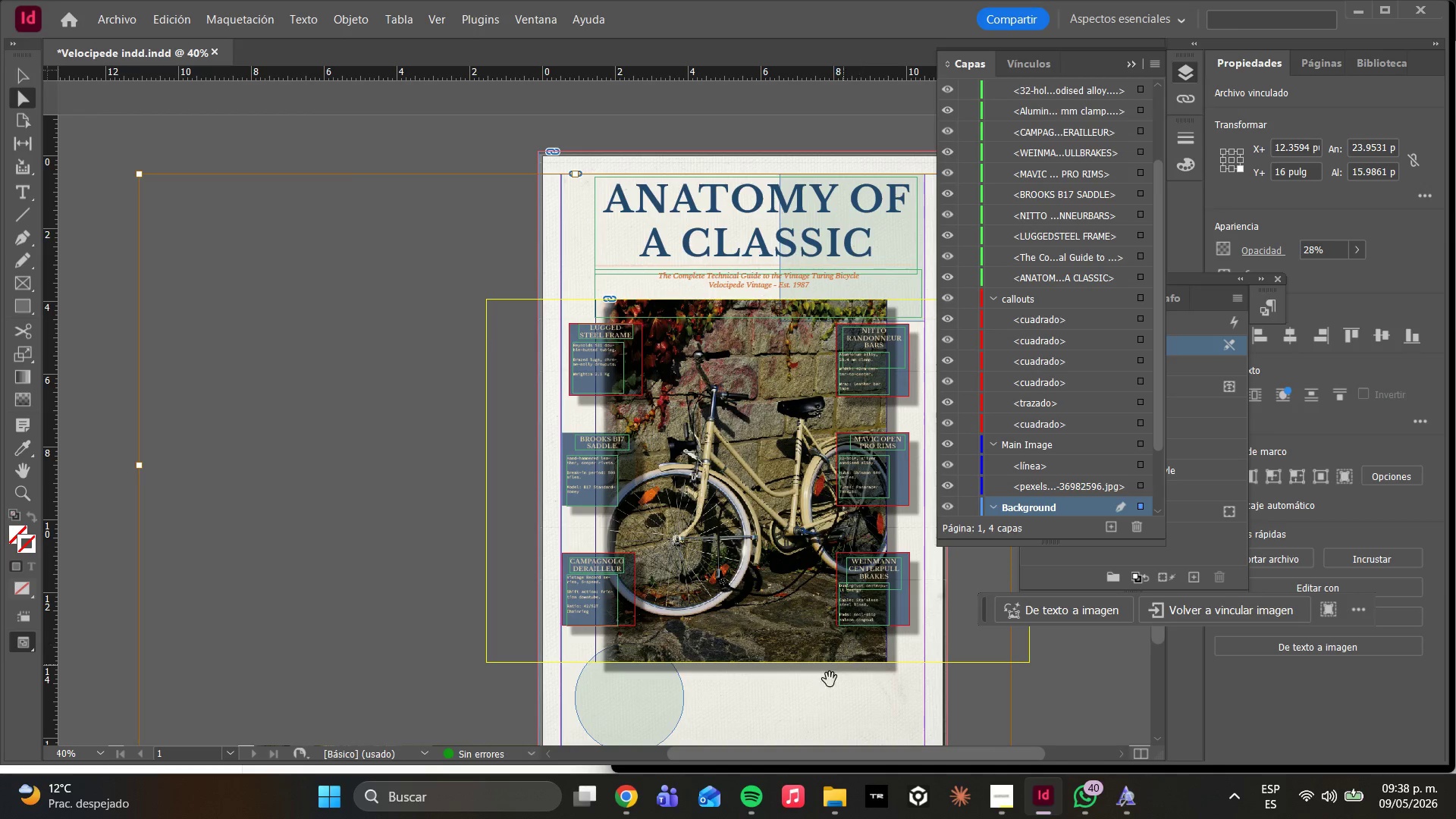 
left_click_drag(start_coordinate=[999, 755], to_coordinate=[1035, 752])
 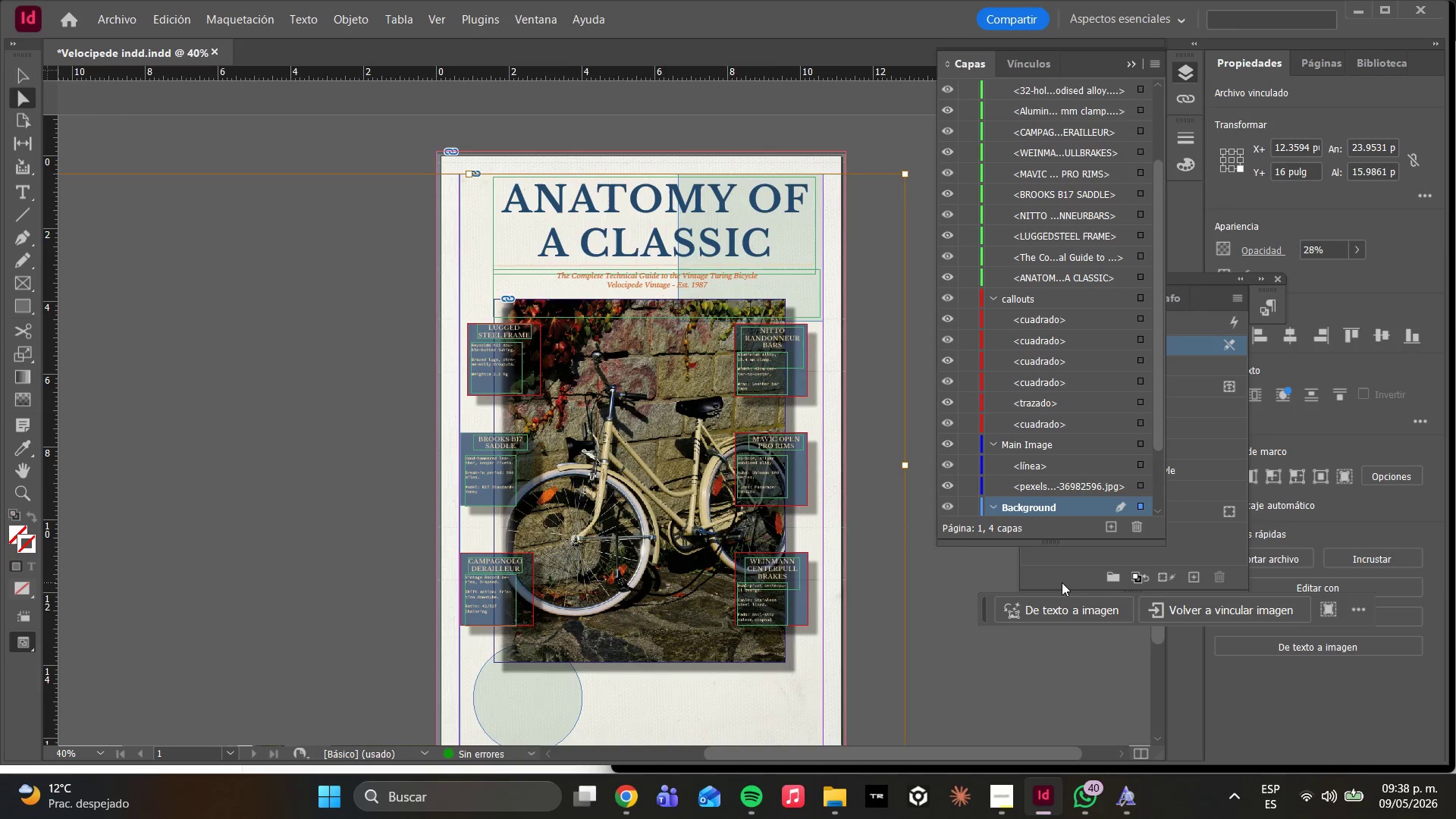 
type(www)
 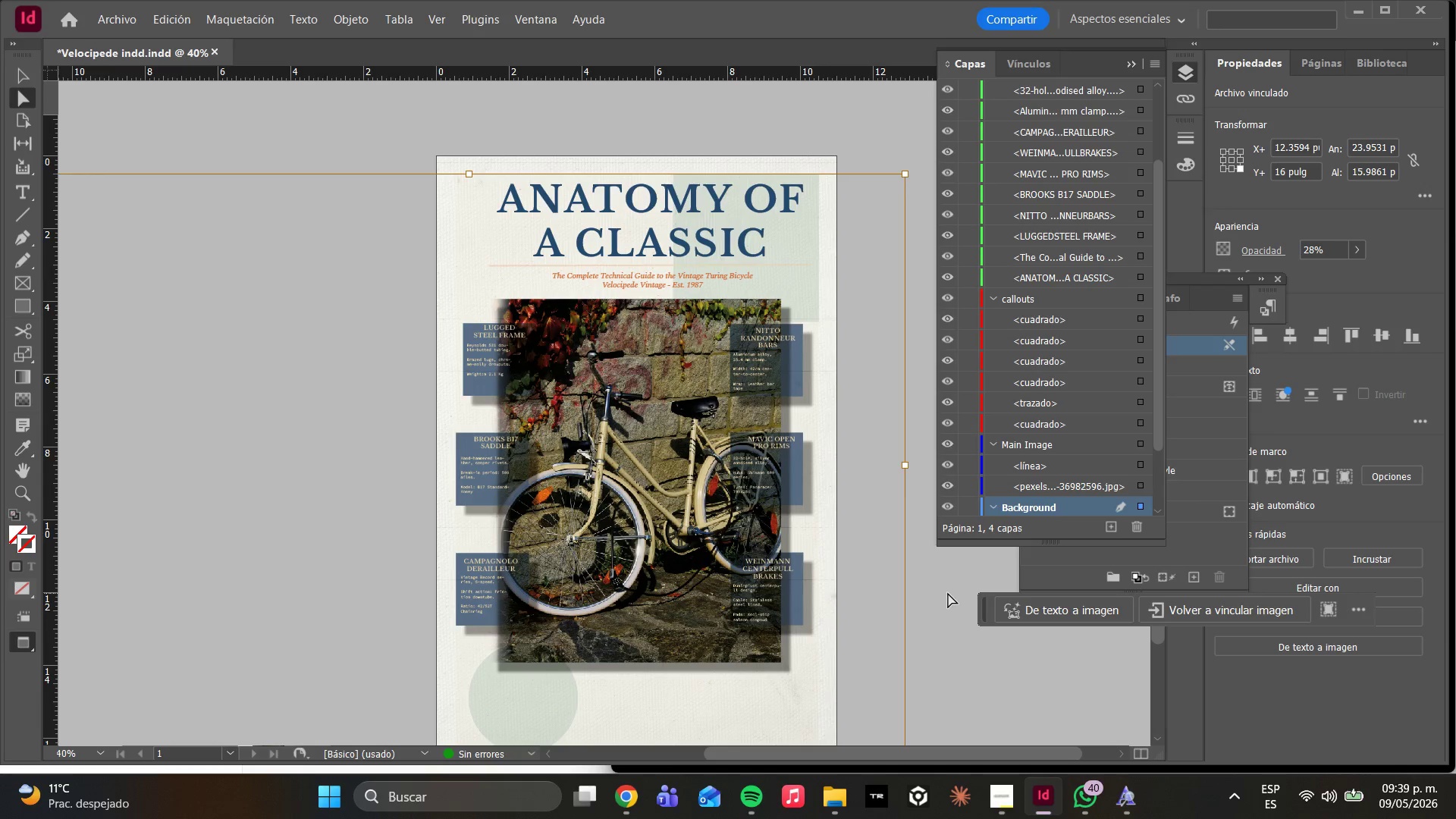 
wait(49.11)
 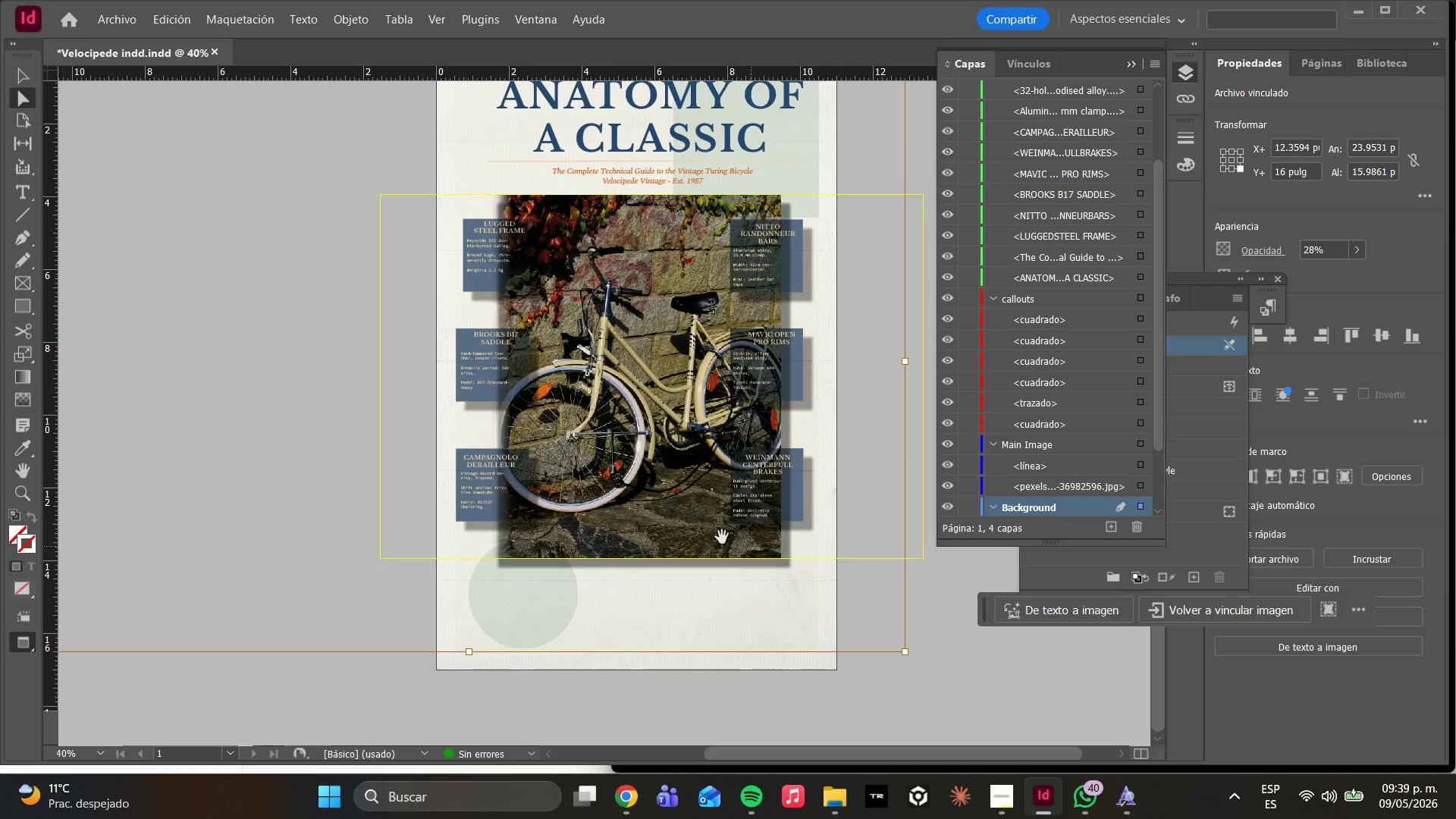 
hold_key(key=AltLeft, duration=0.48)
 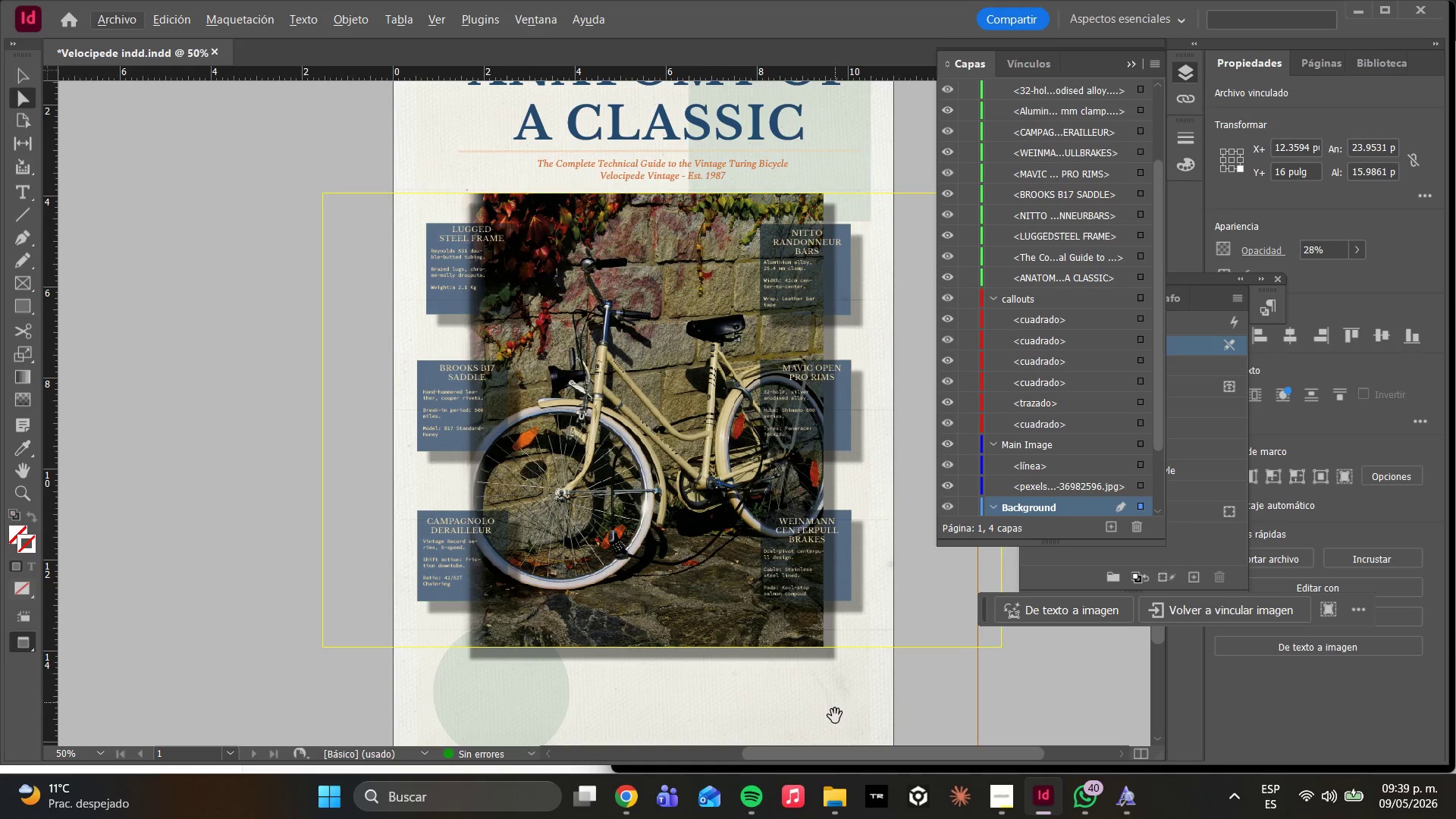 
scroll: coordinate [754, 544], scroll_direction: down, amount: 3.0
 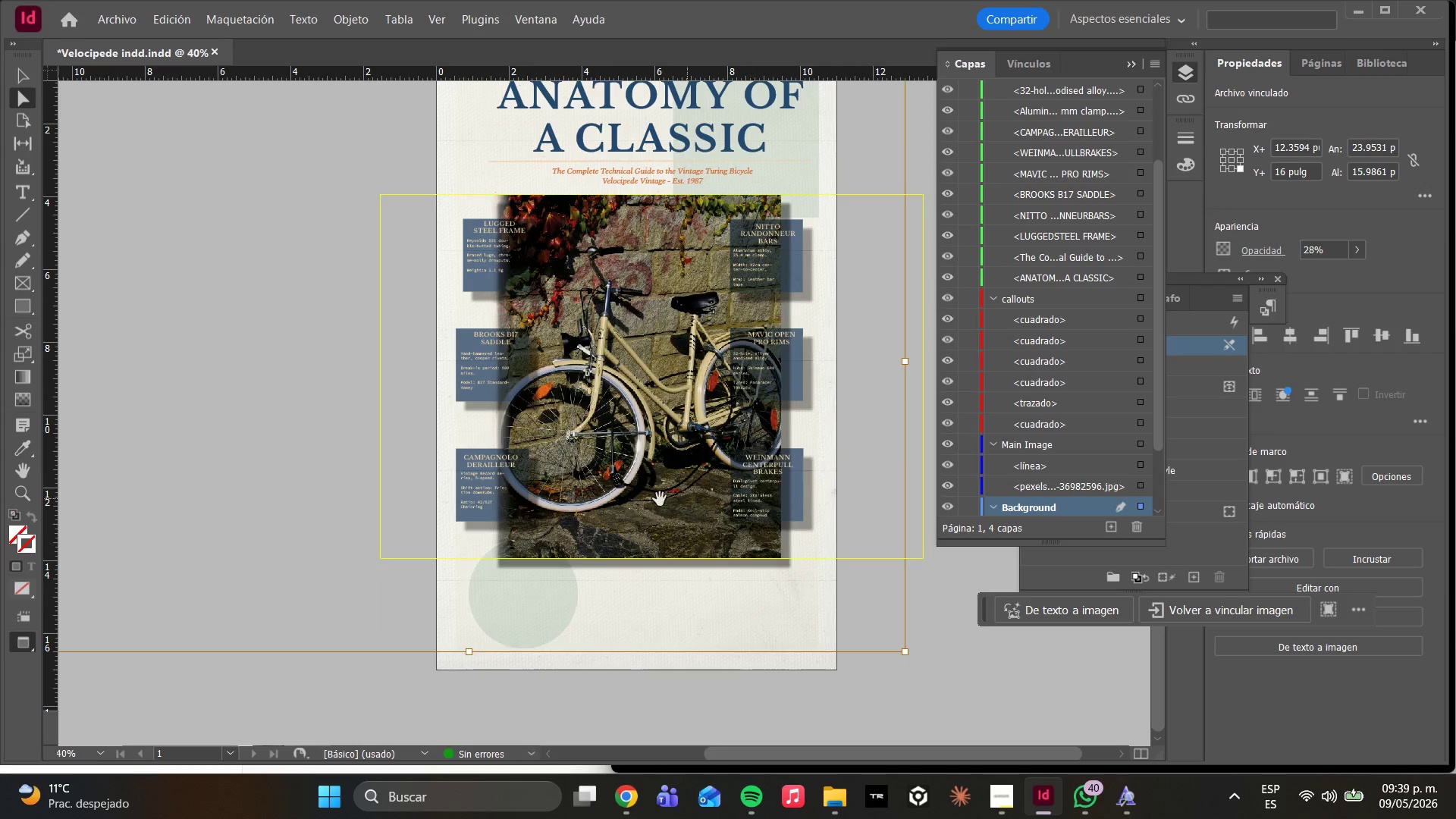 
scroll: coordinate [613, 424], scroll_direction: up, amount: 2.0
 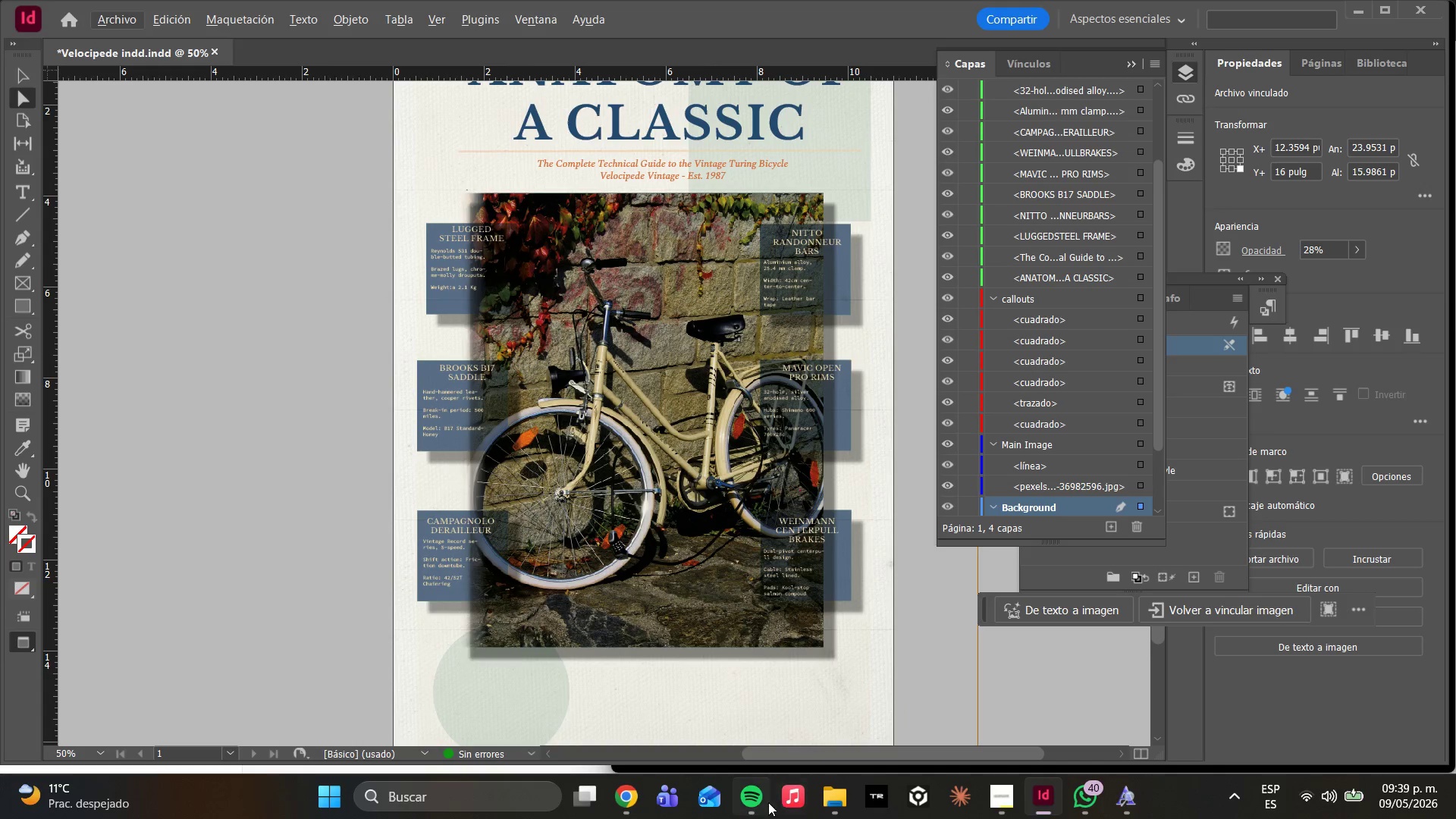 
left_click([755, 798])
 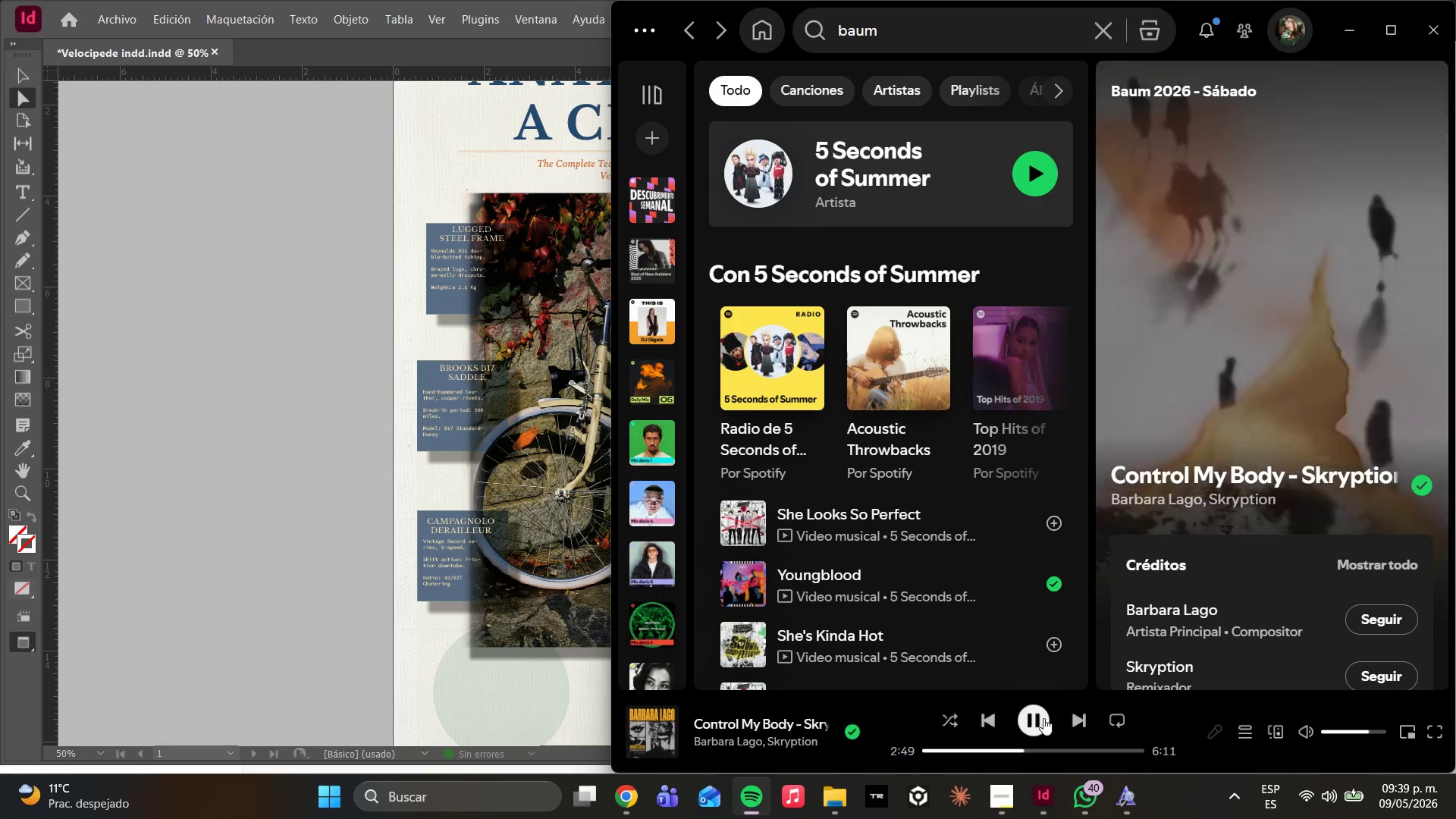 
left_click([1085, 727])
 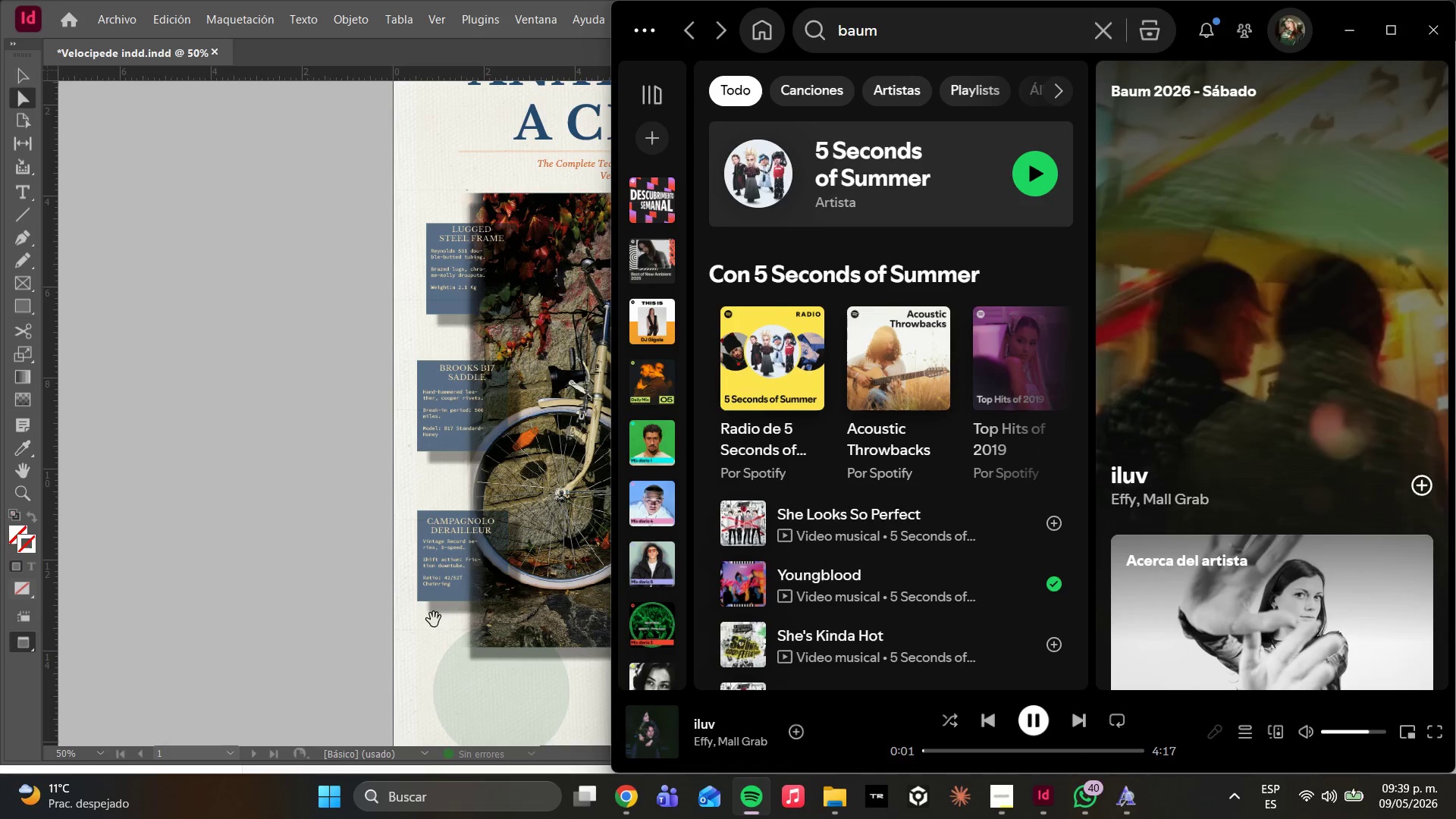 
left_click([461, 549])
 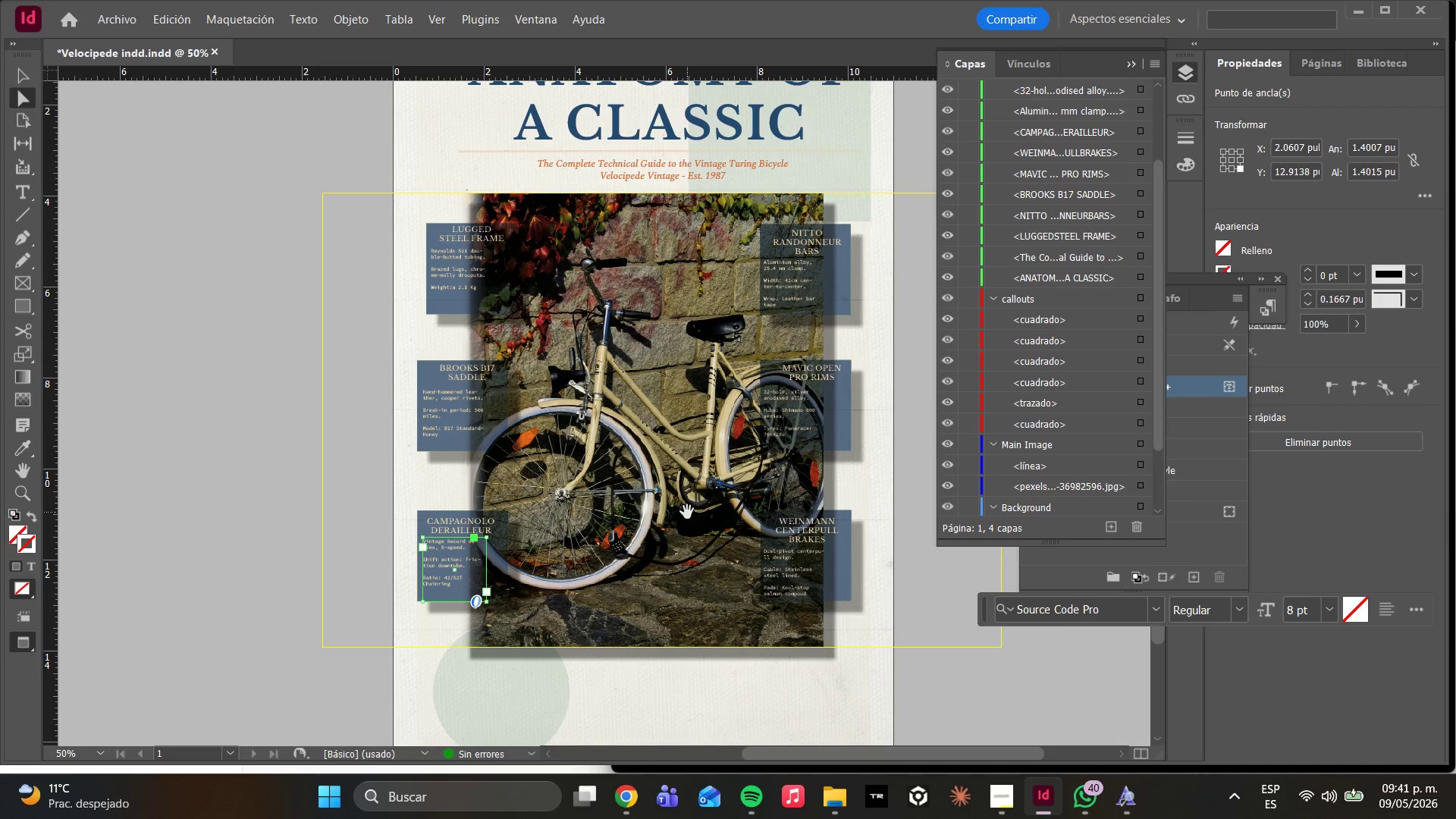 
wait(102.05)
 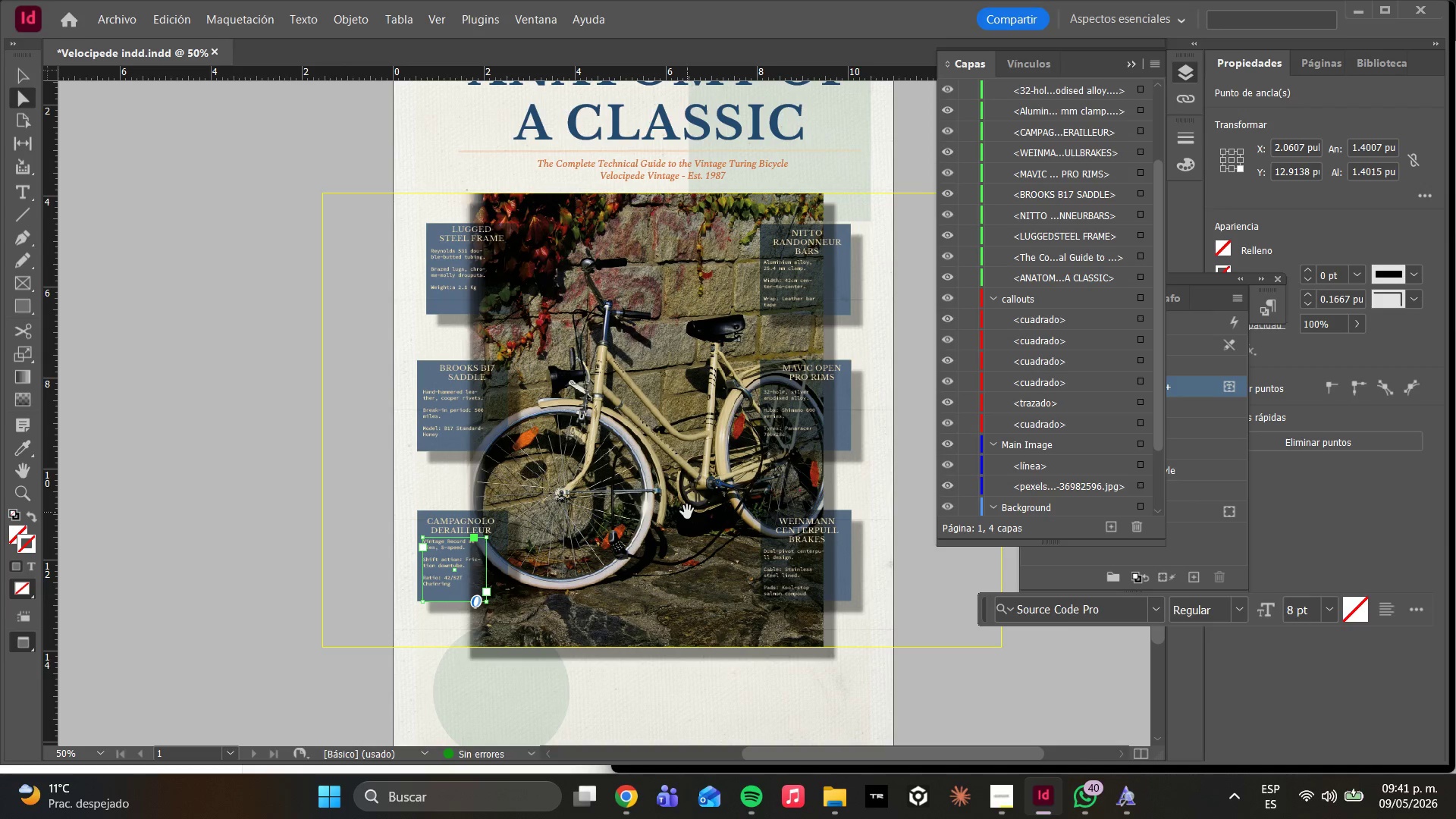 
left_click([999, 794])